 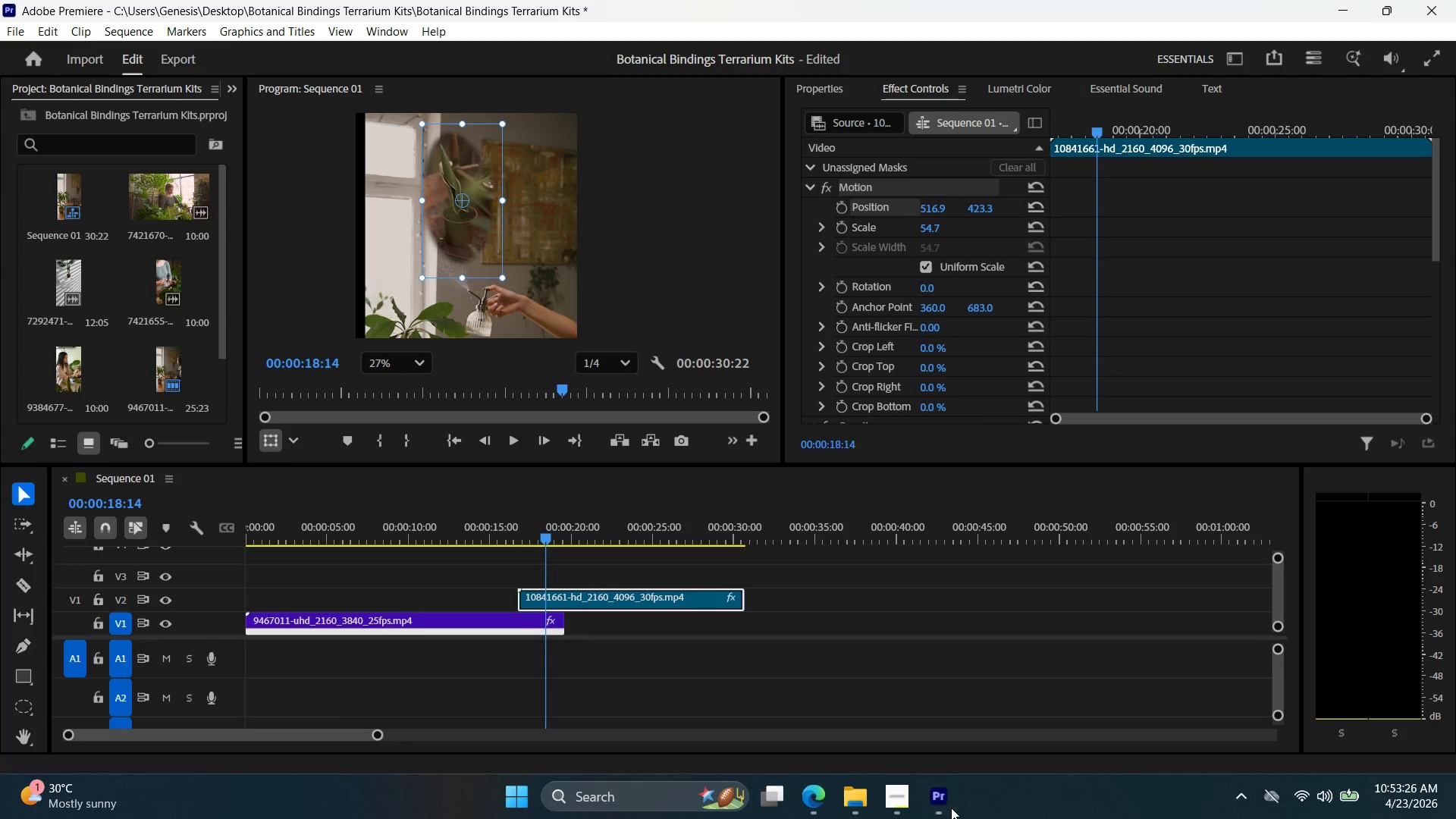 
left_click([704, 246])
 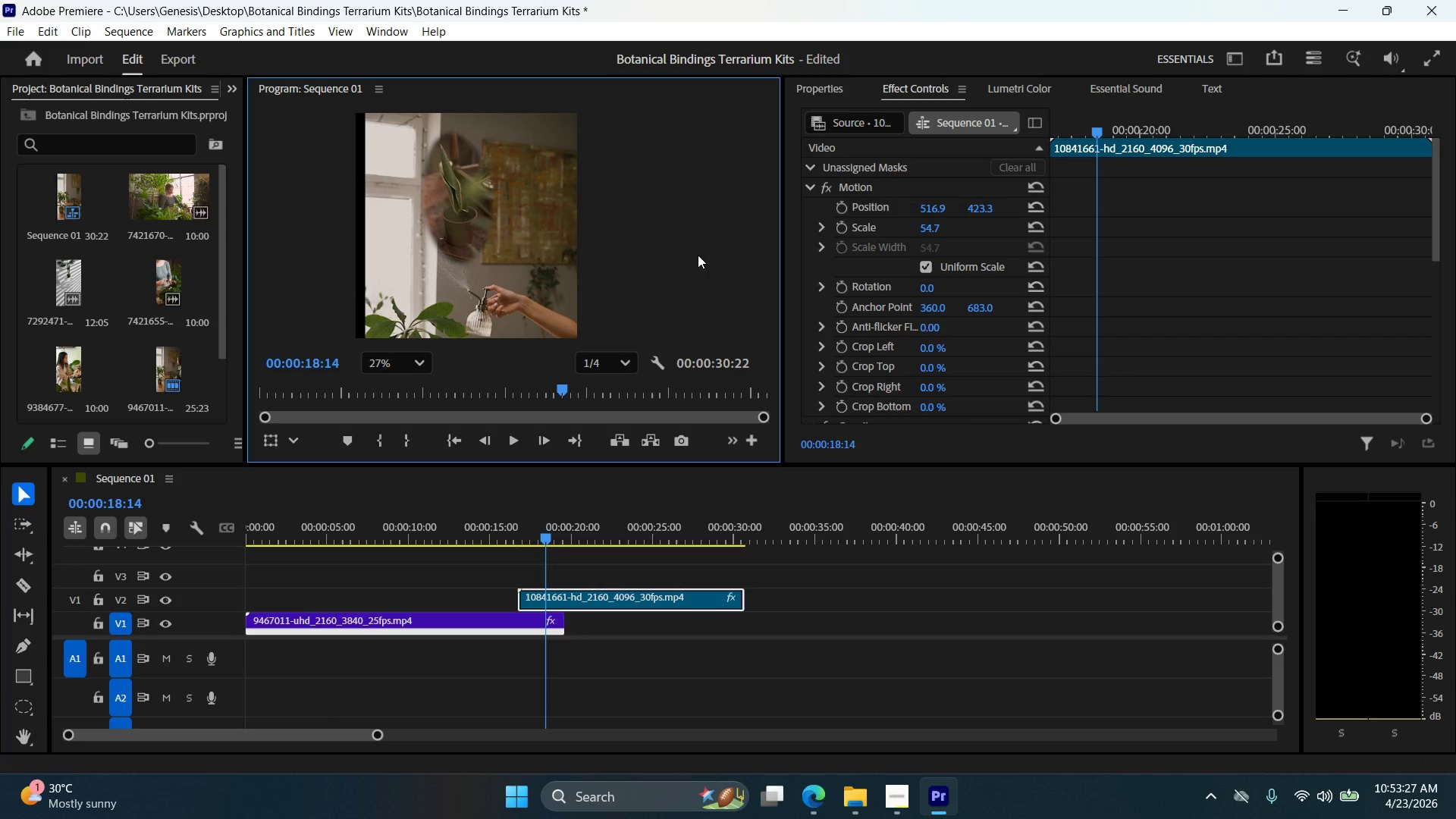 
scroll: coordinate [558, 252], scroll_direction: up, amount: 1.0
 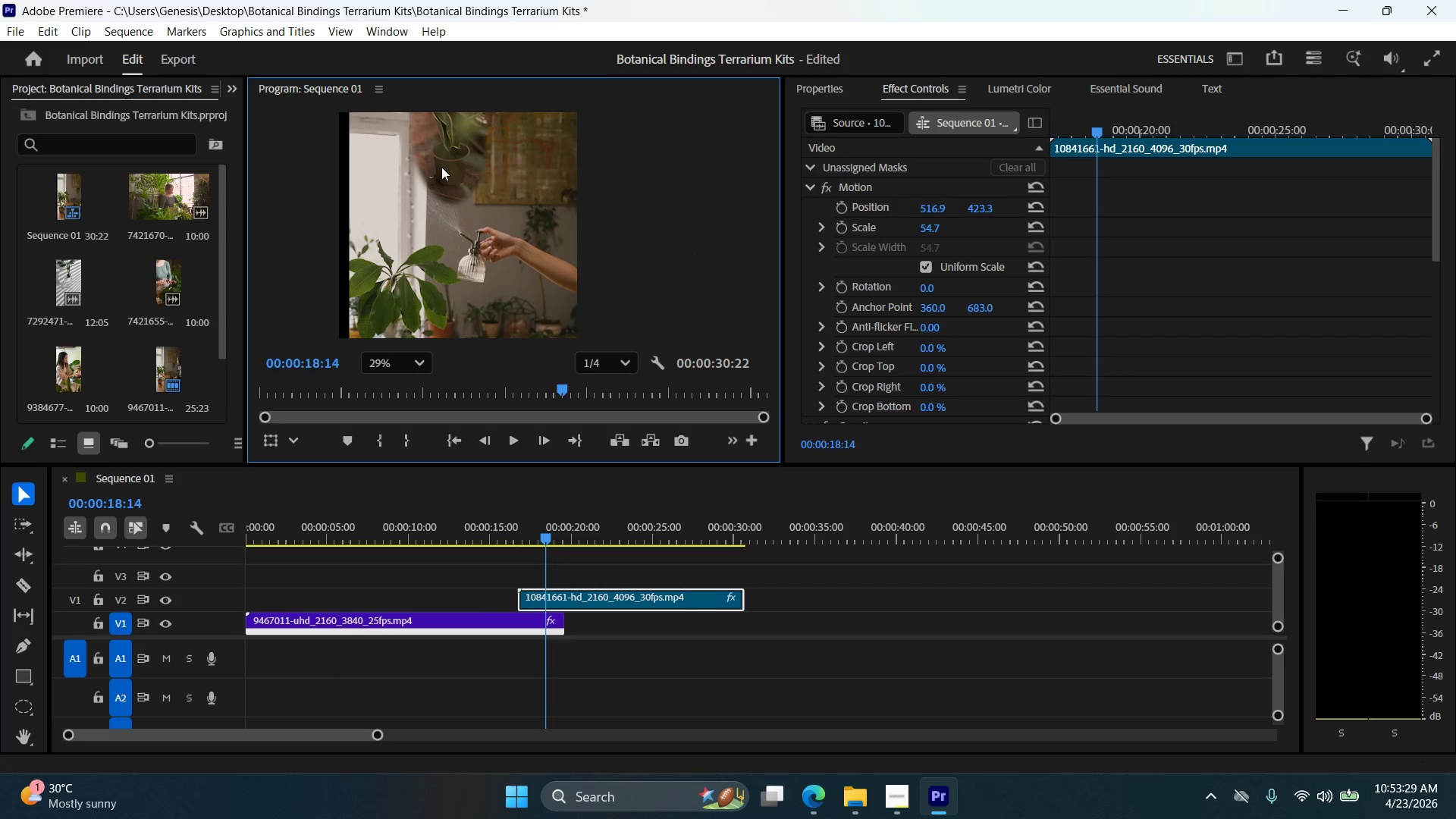 
left_click([456, 169])
 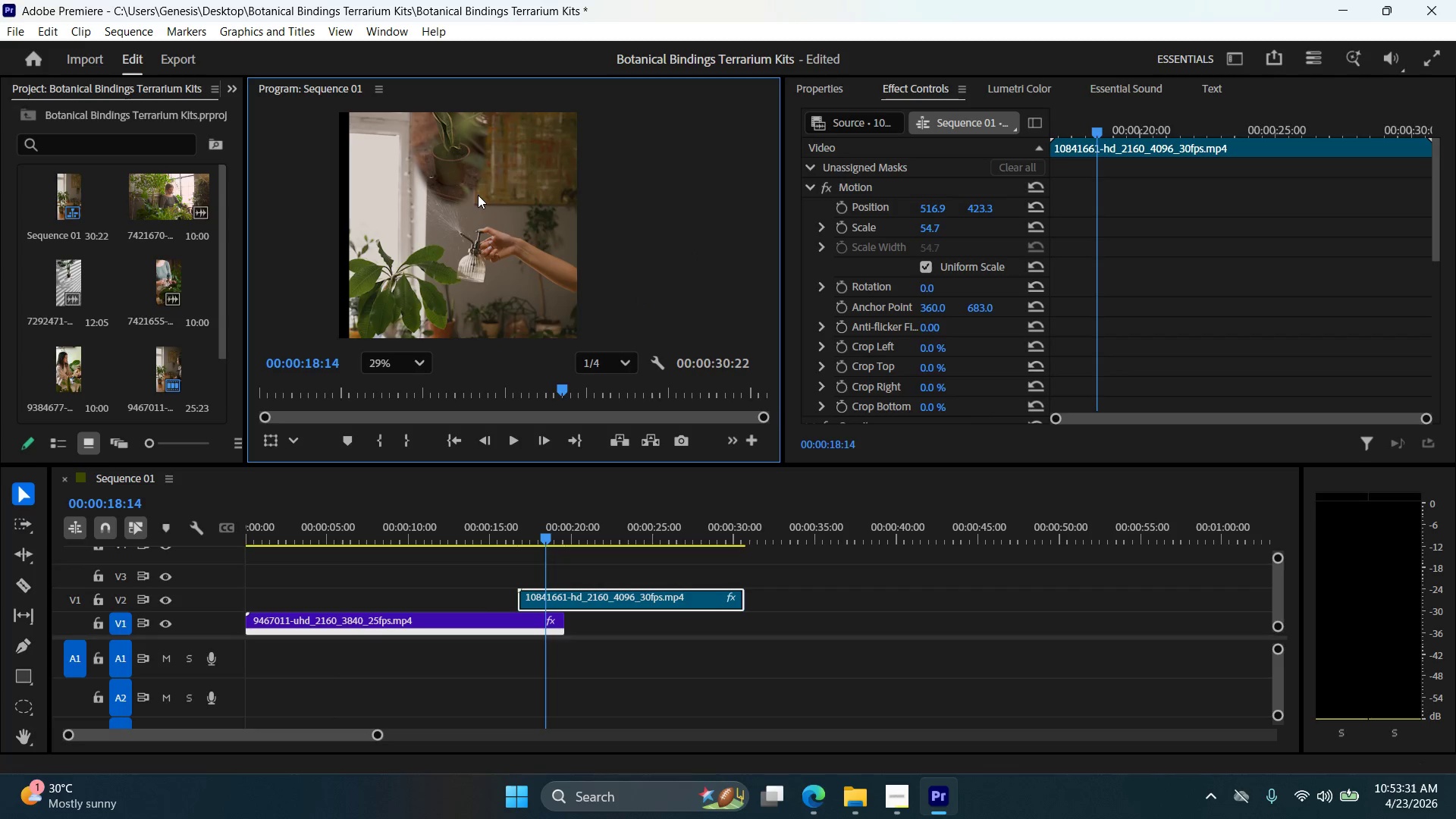 
scroll: coordinate [484, 220], scroll_direction: down, amount: 7.0
 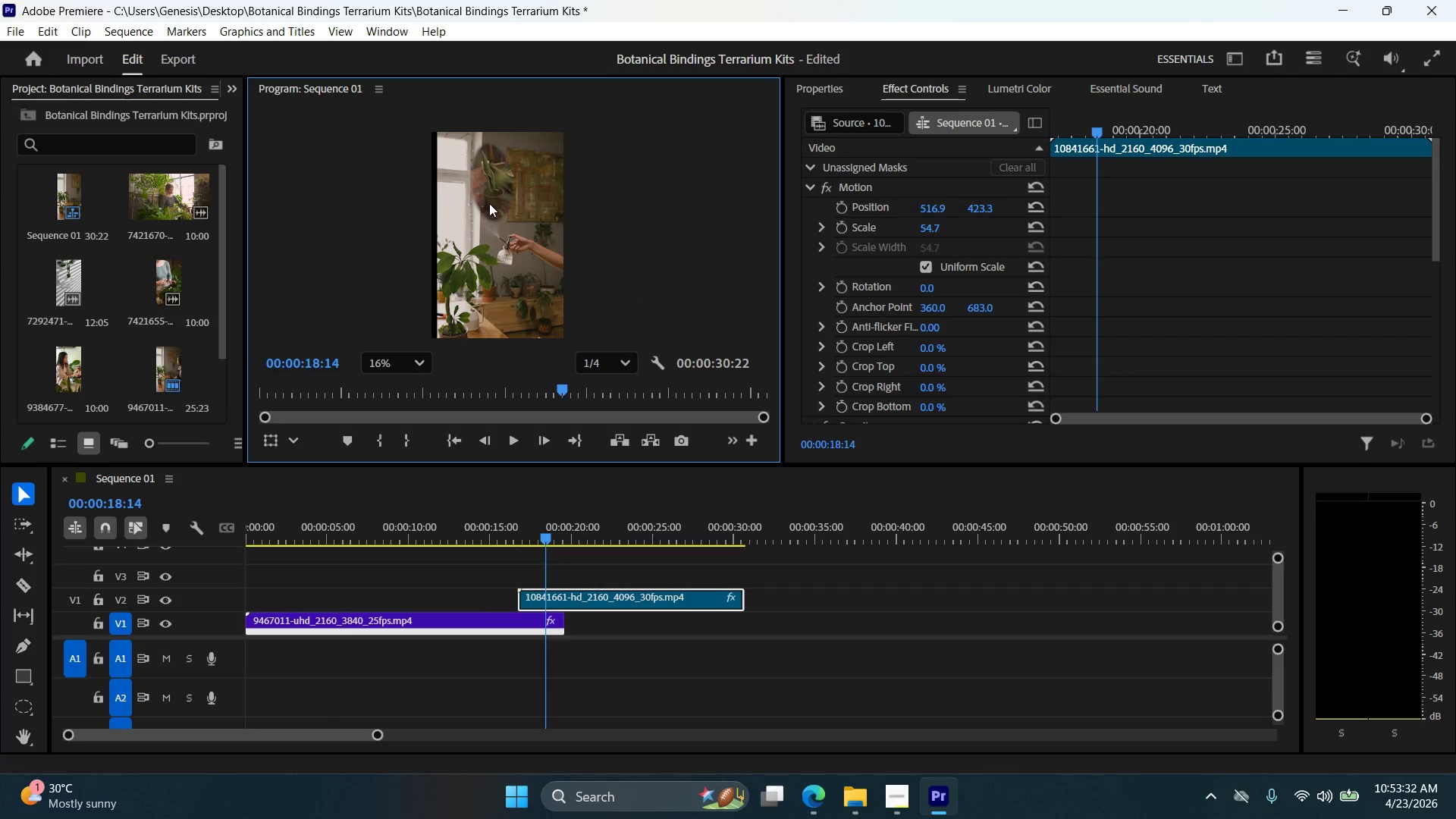 
left_click([489, 202])
 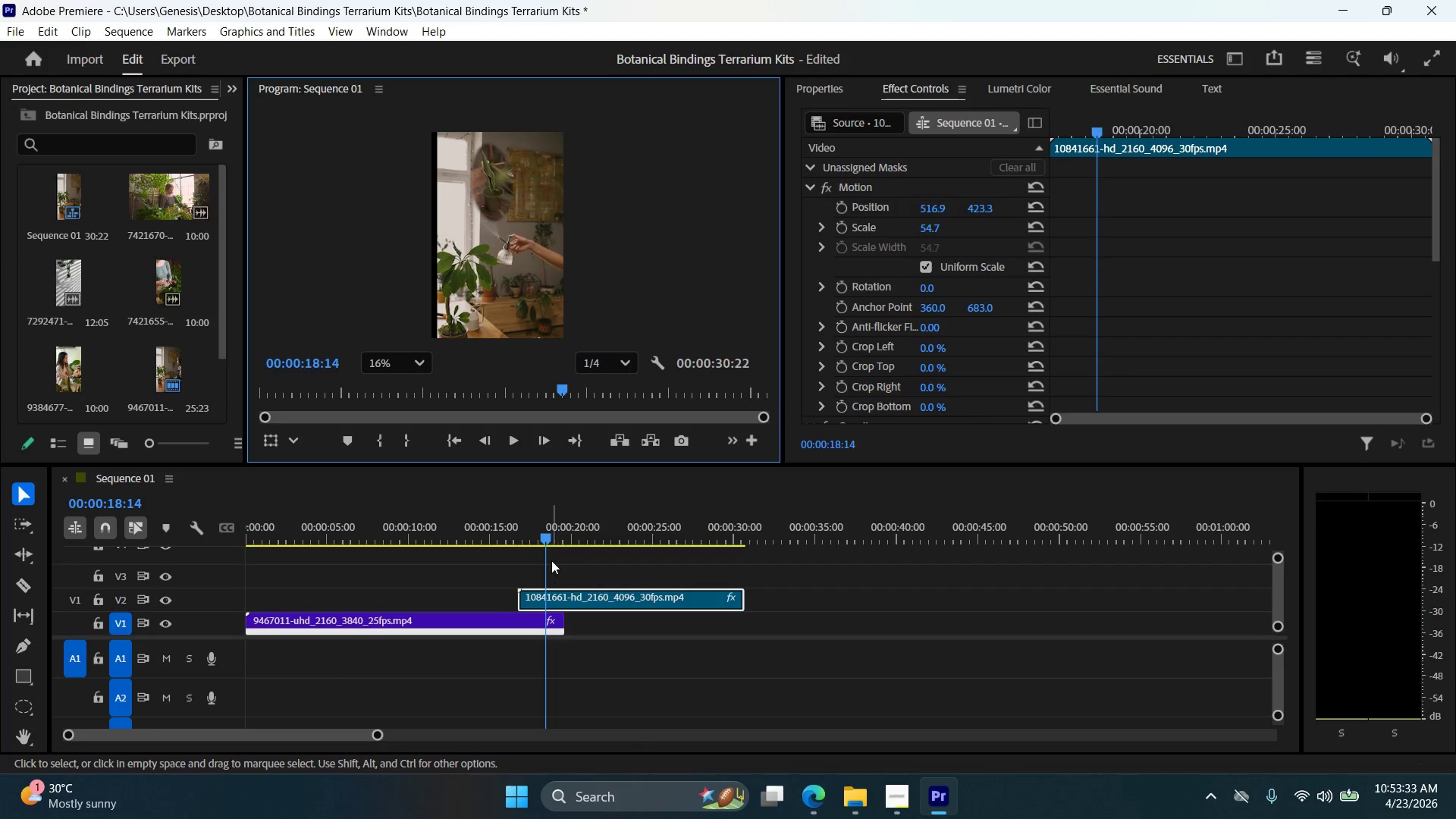 
left_click_drag(start_coordinate=[547, 540], to_coordinate=[502, 551])
 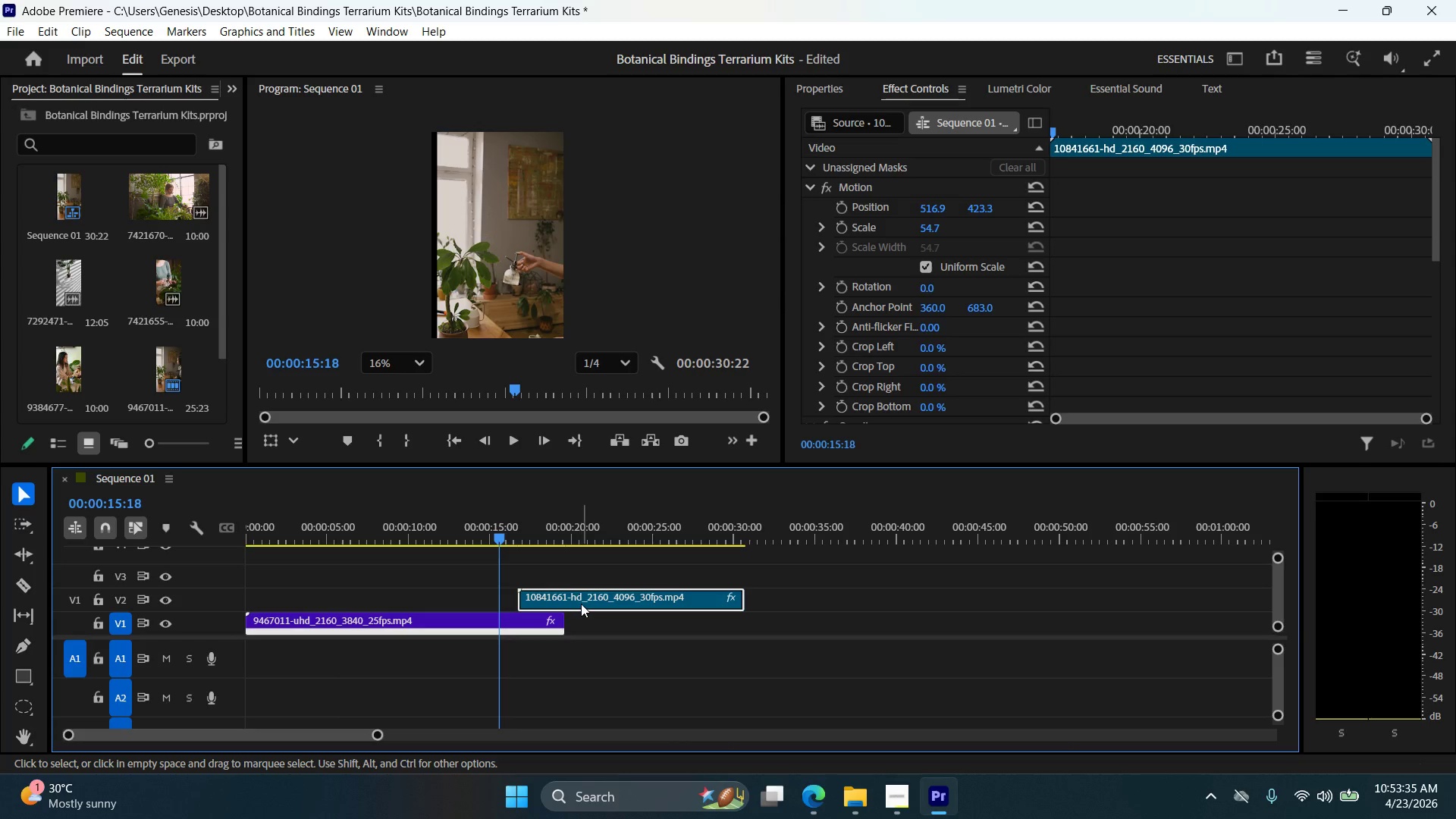 
left_click_drag(start_coordinate=[581, 603], to_coordinate=[300, 607])
 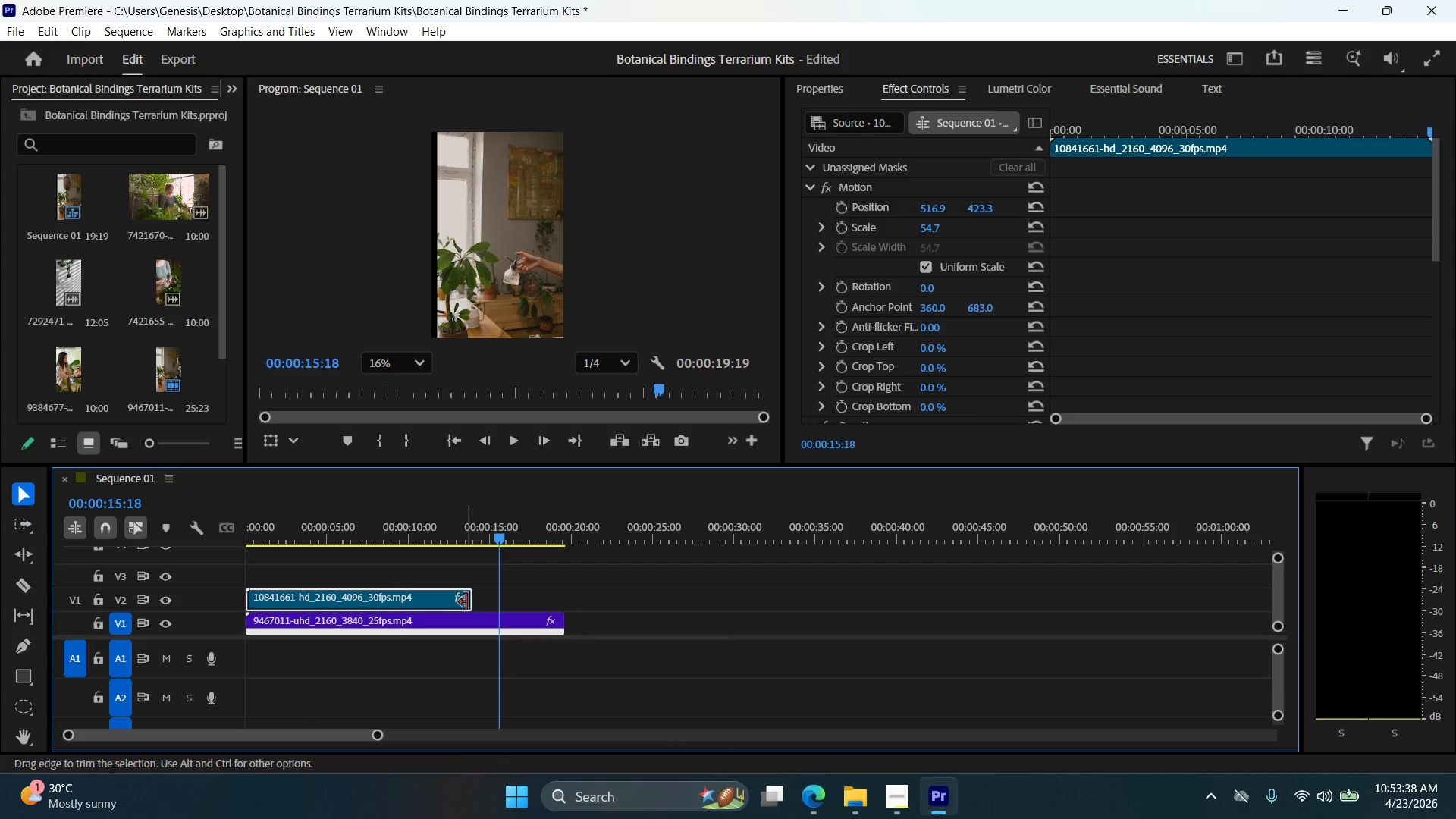 
left_click_drag(start_coordinate=[472, 600], to_coordinate=[524, 604])
 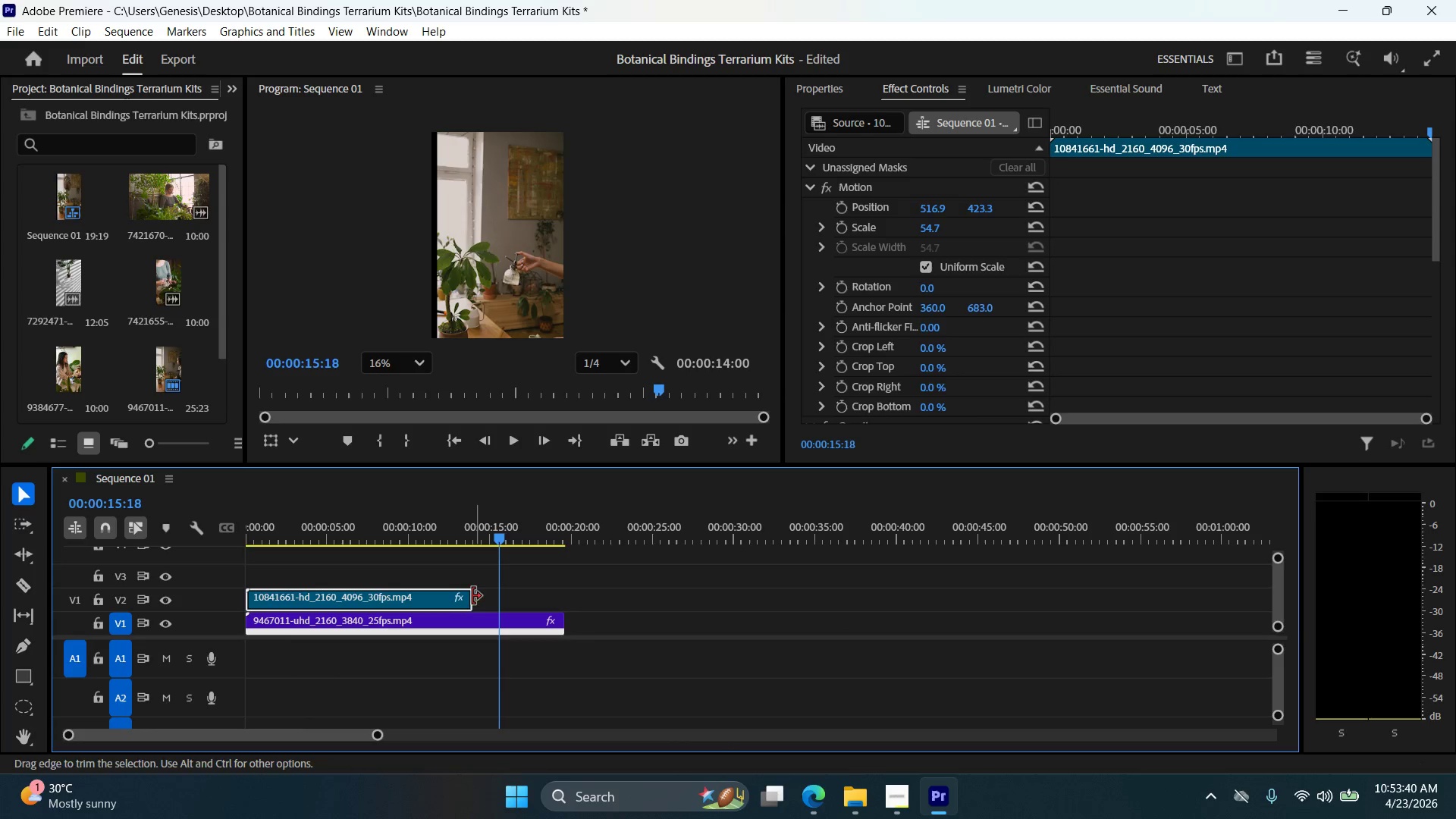 
left_click([407, 595])
 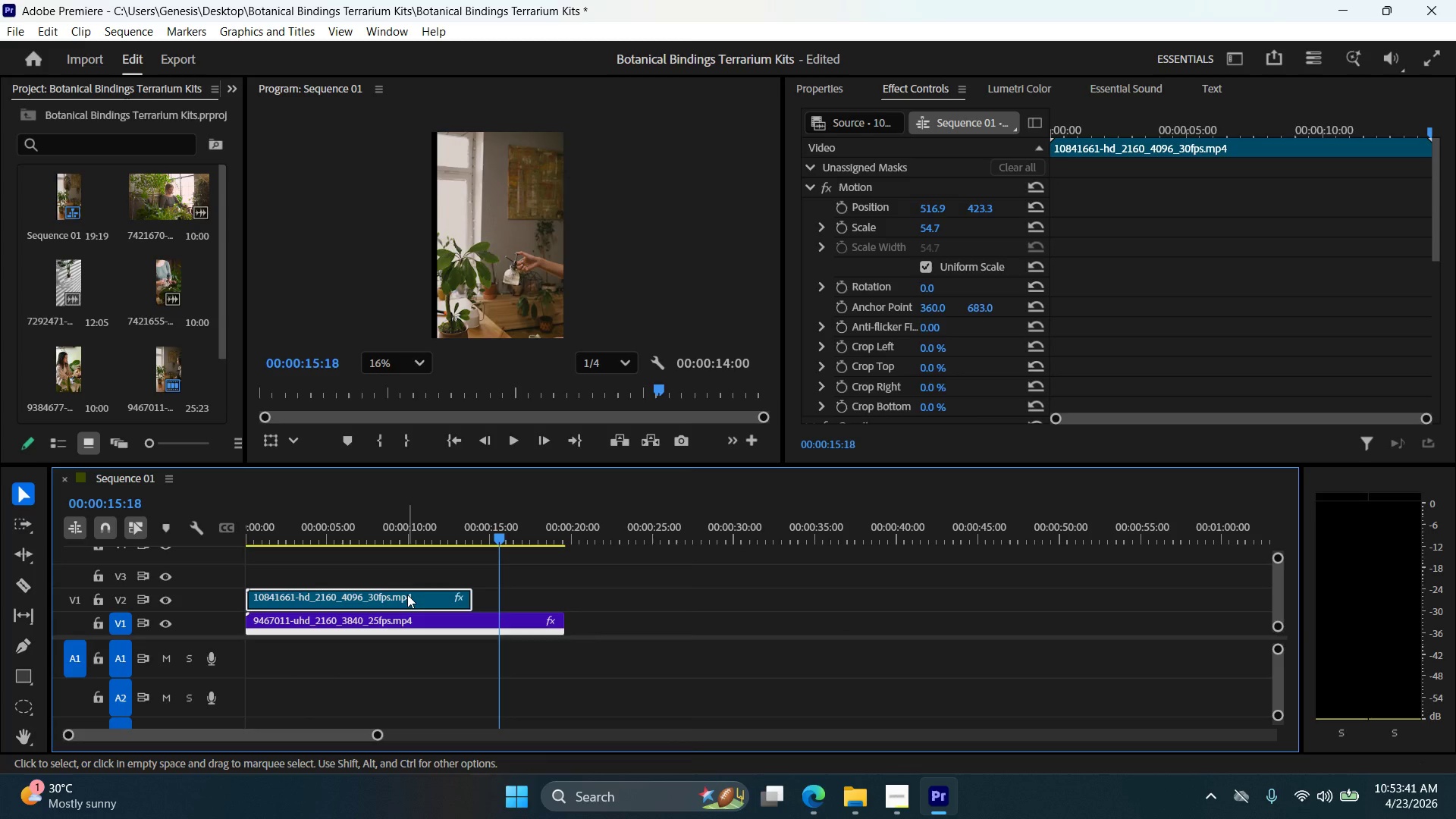 
right_click([407, 595])
 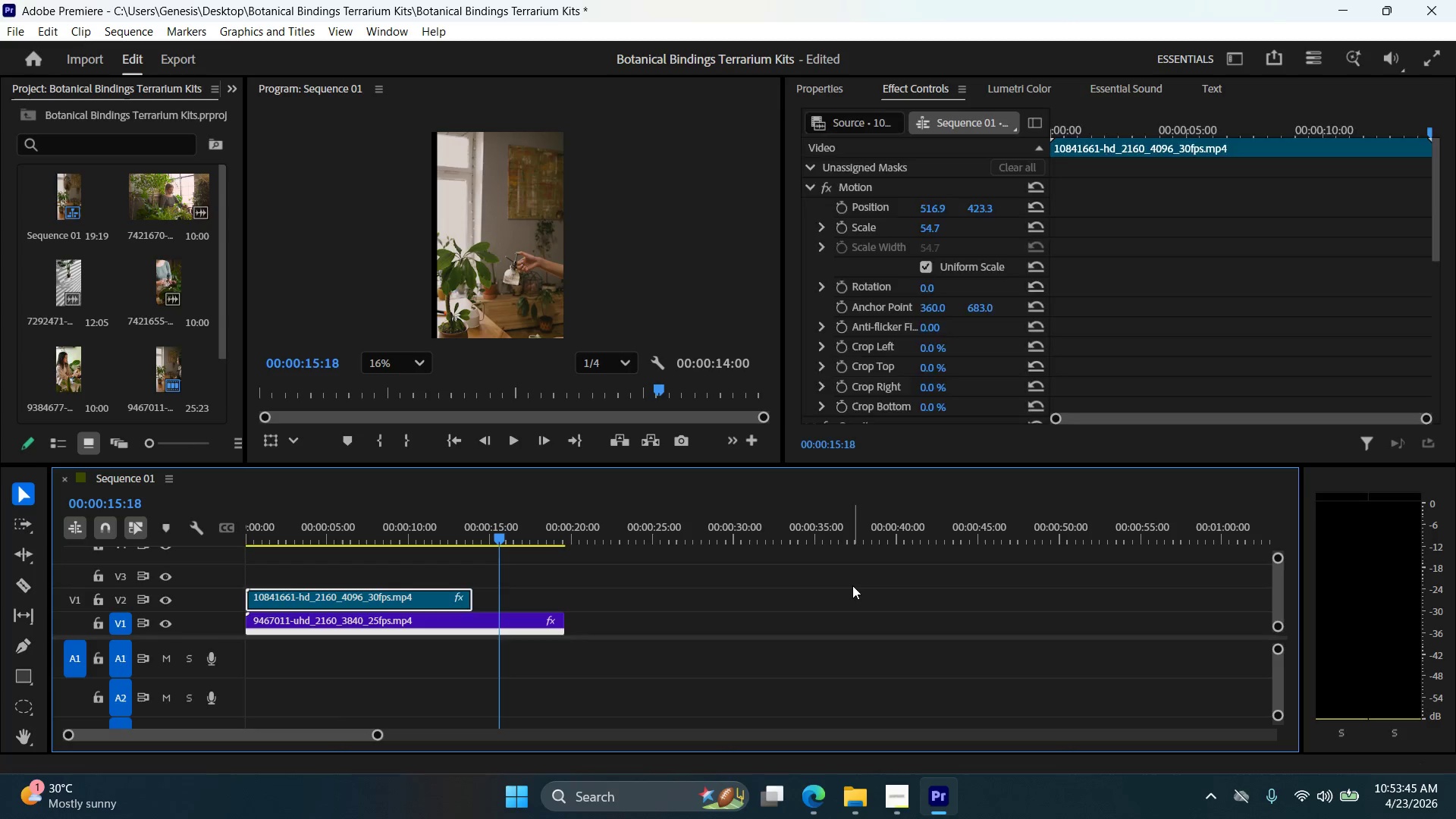 
left_click([413, 597])
 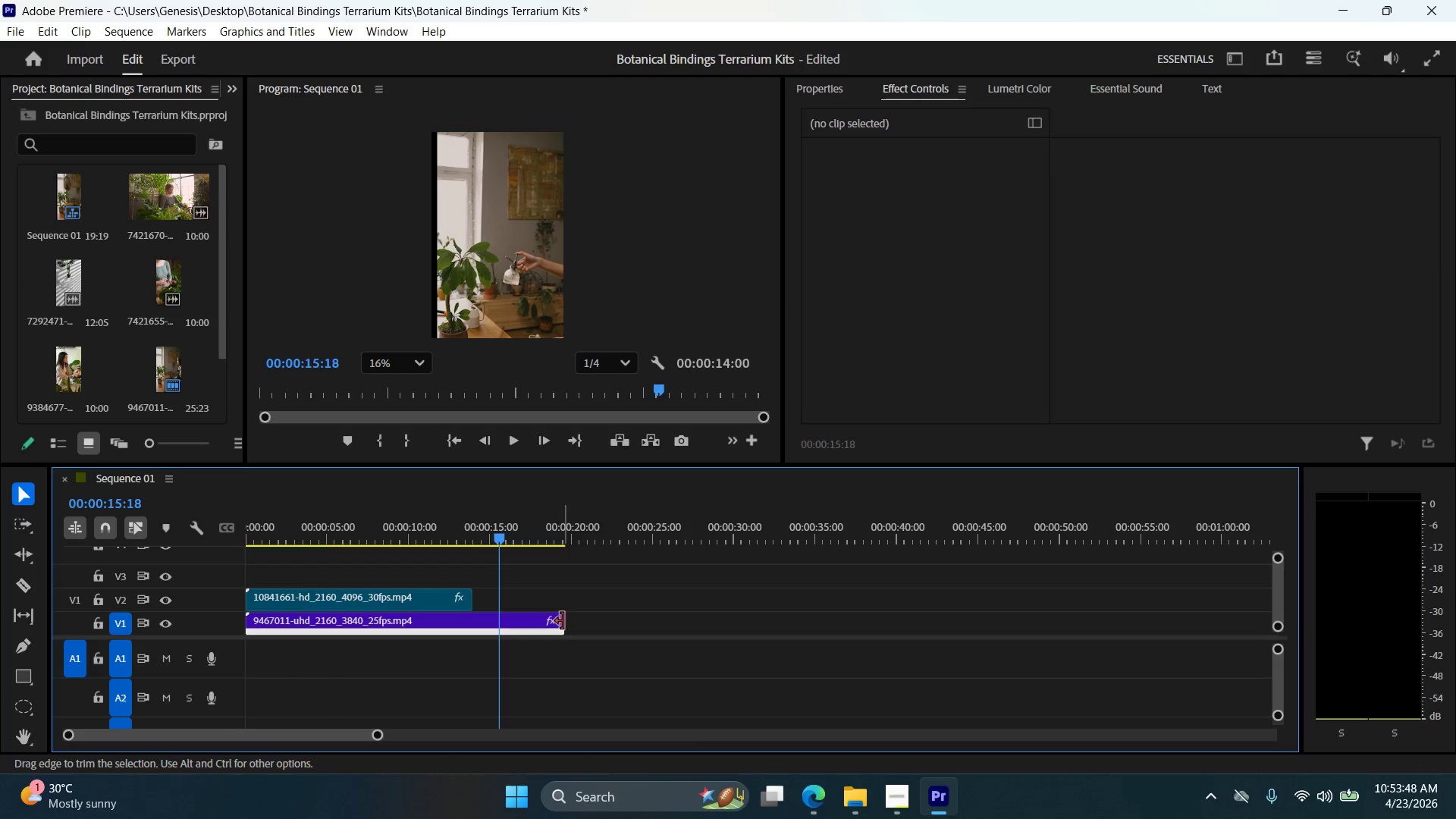 
left_click_drag(start_coordinate=[563, 624], to_coordinate=[532, 630])
 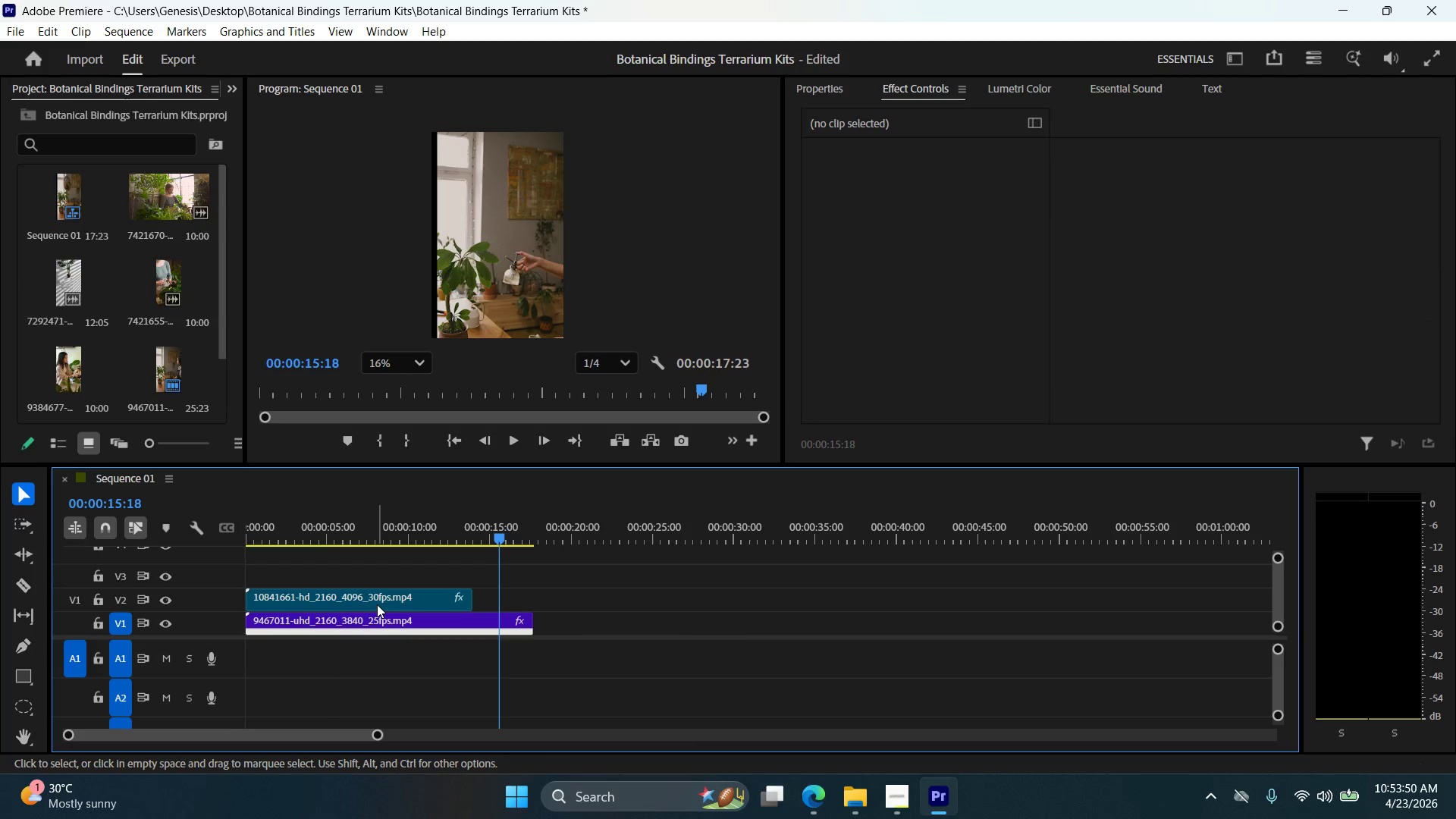 
left_click([378, 604])
 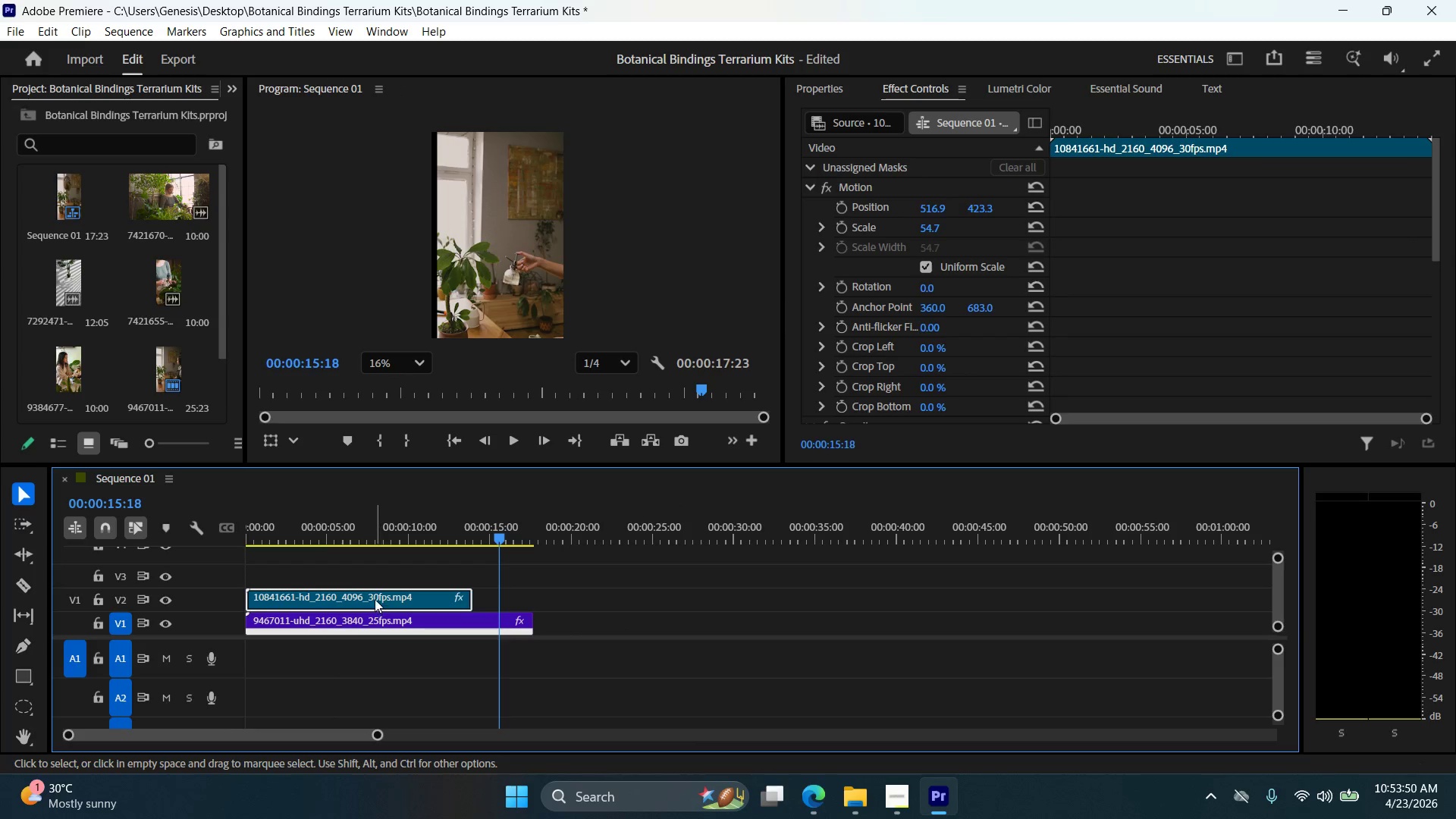 
right_click([373, 599])
 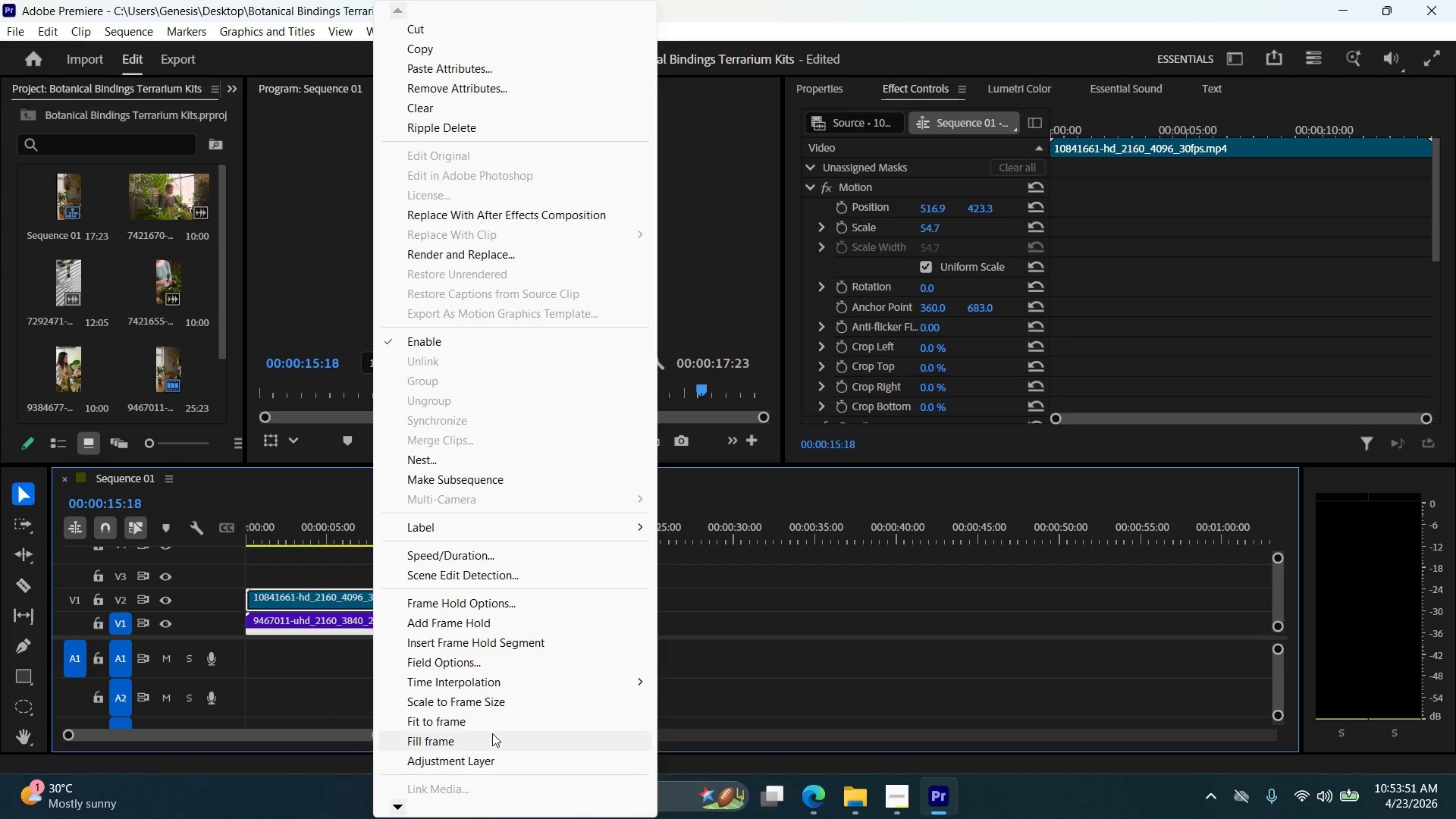 
left_click([817, 618])
 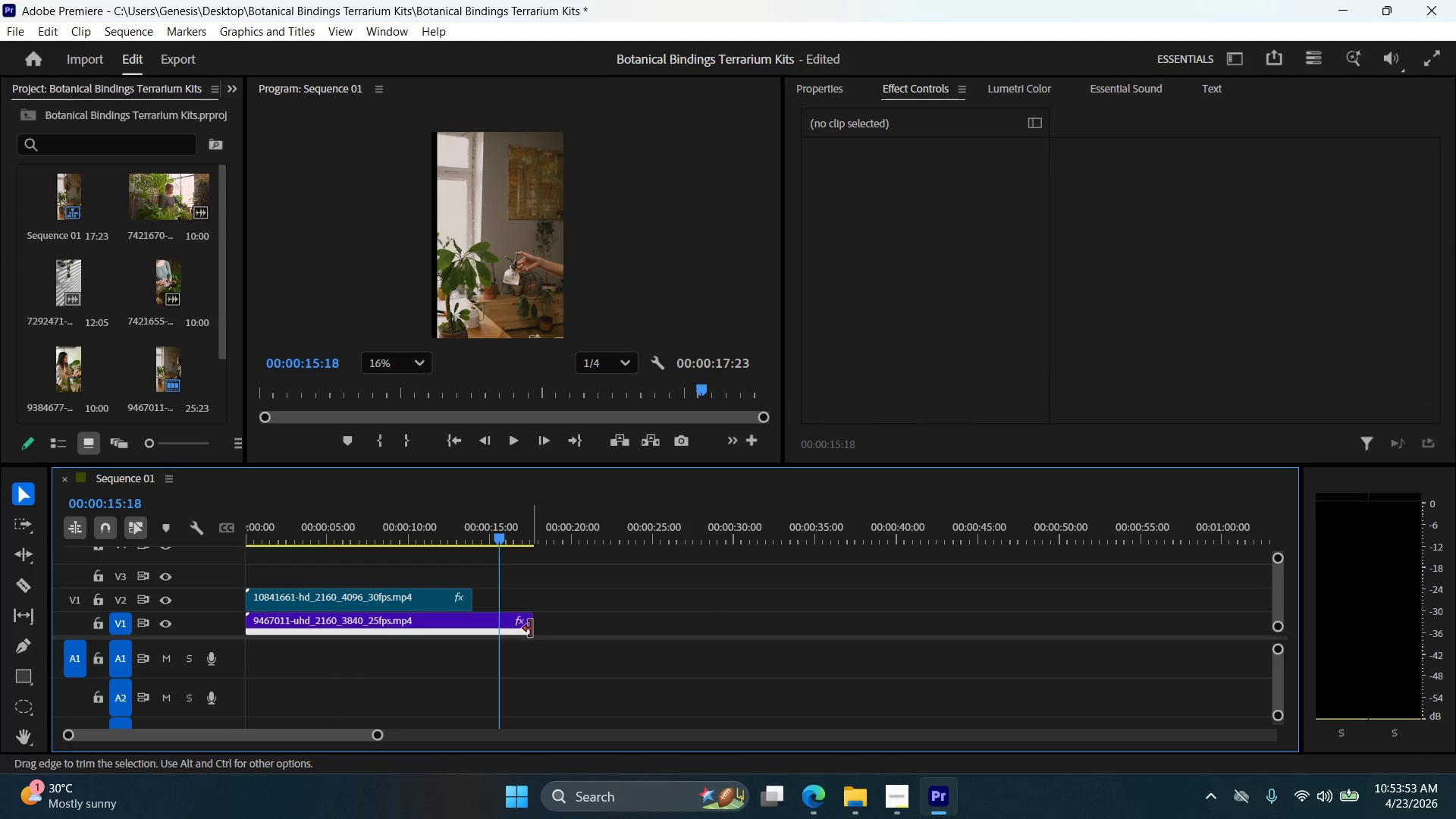 
left_click_drag(start_coordinate=[531, 629], to_coordinate=[526, 630])
 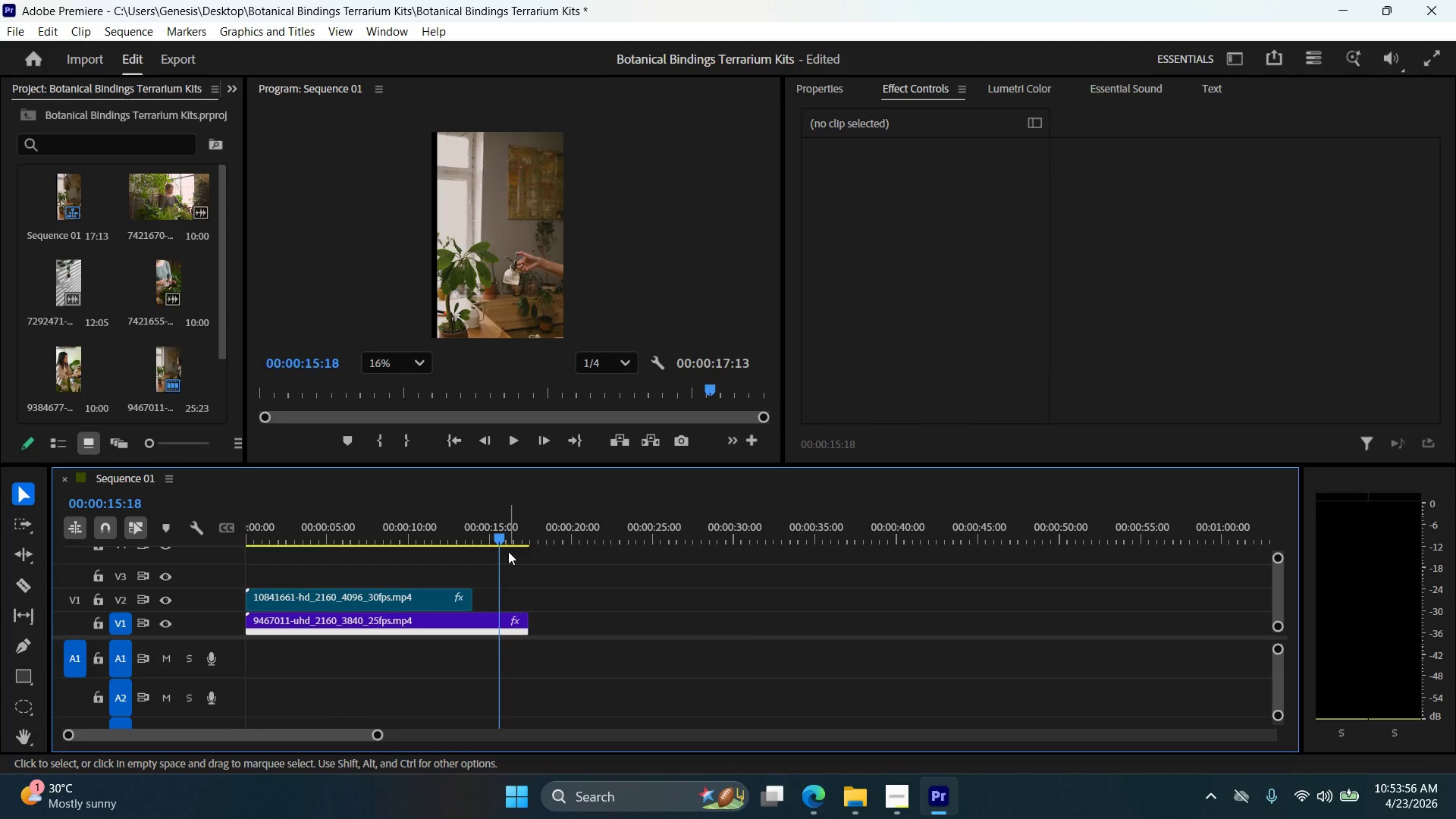 
left_click_drag(start_coordinate=[500, 541], to_coordinate=[523, 545])
 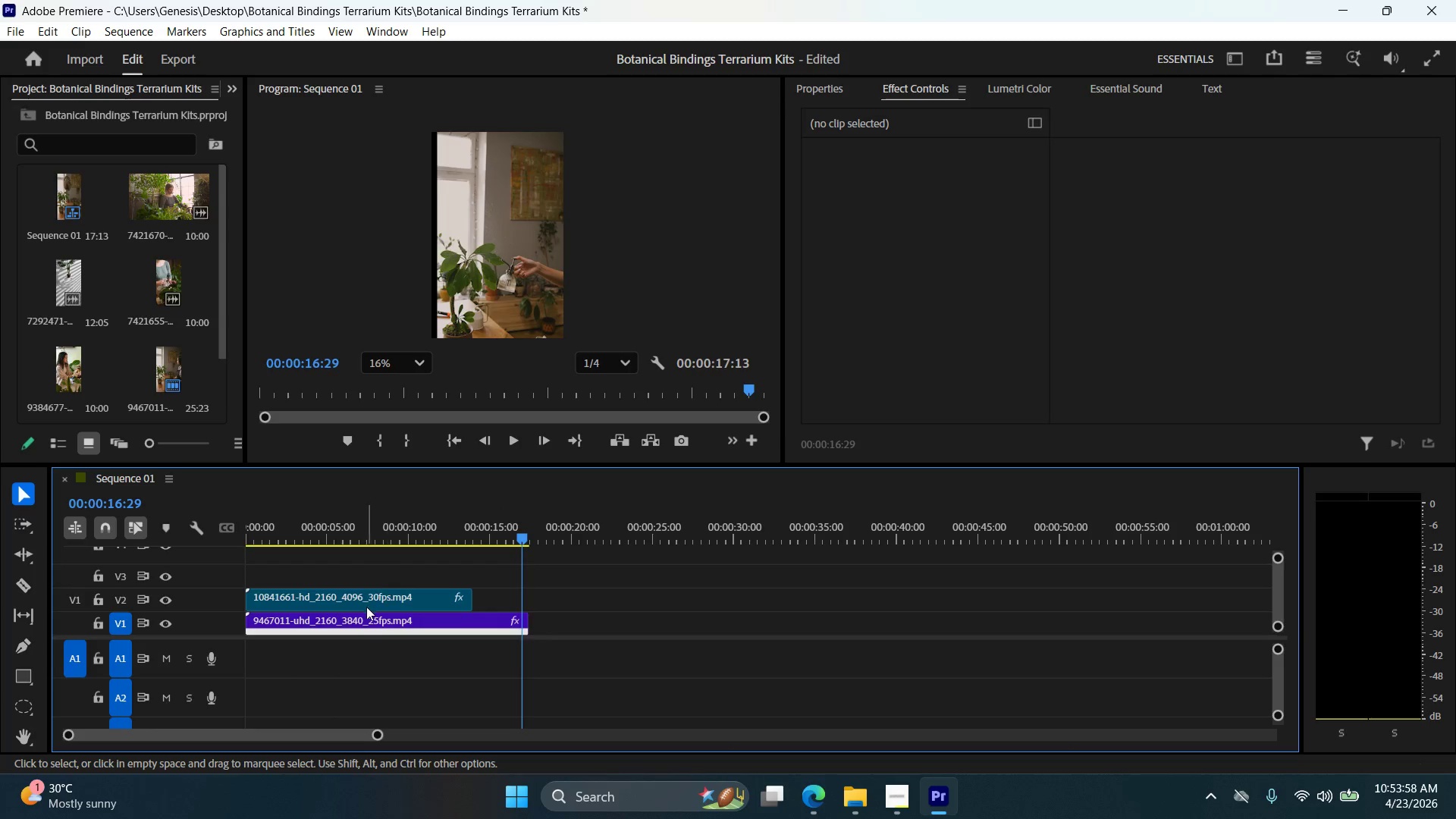 
left_click([367, 607])
 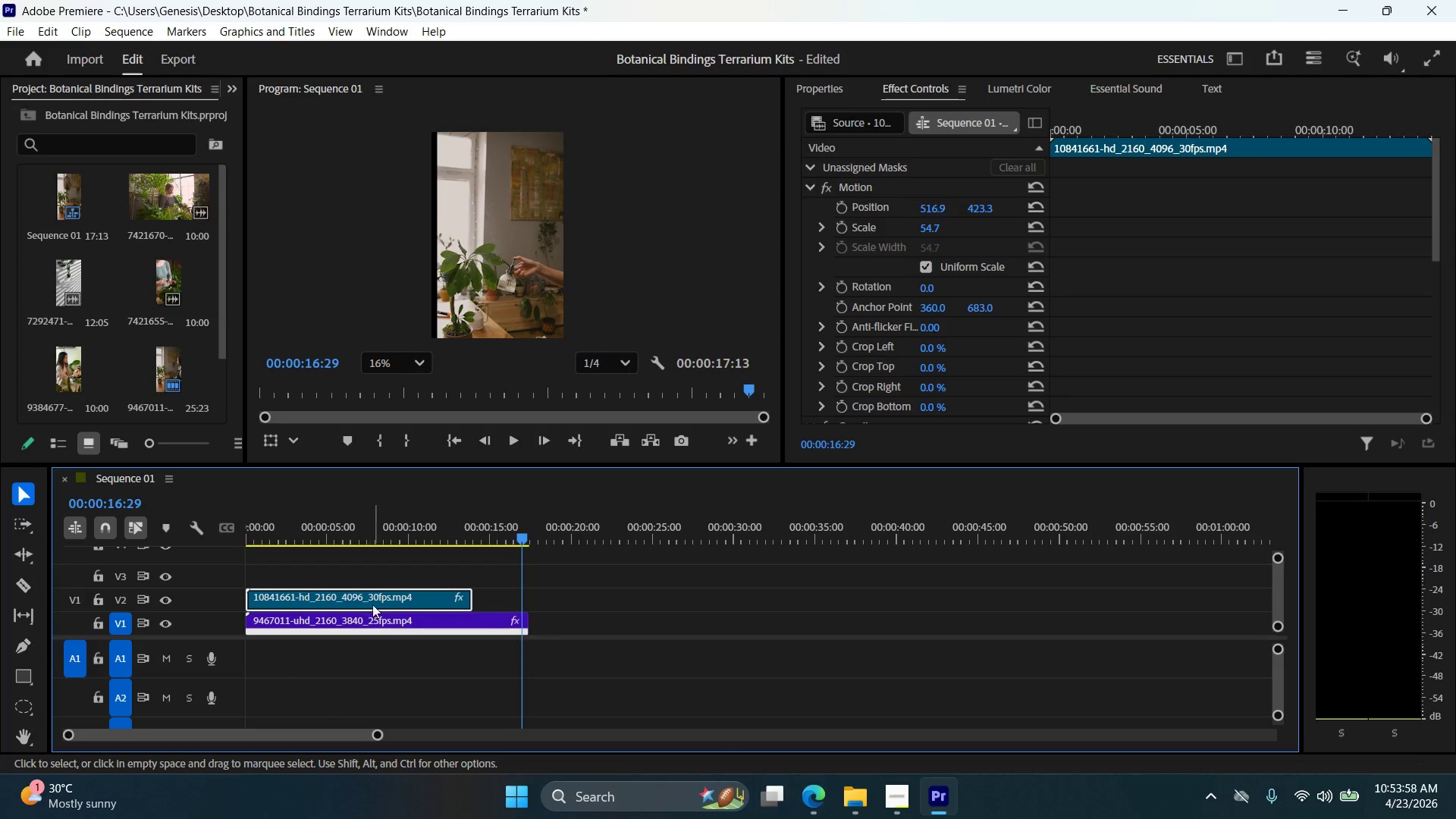 
right_click([374, 601])
 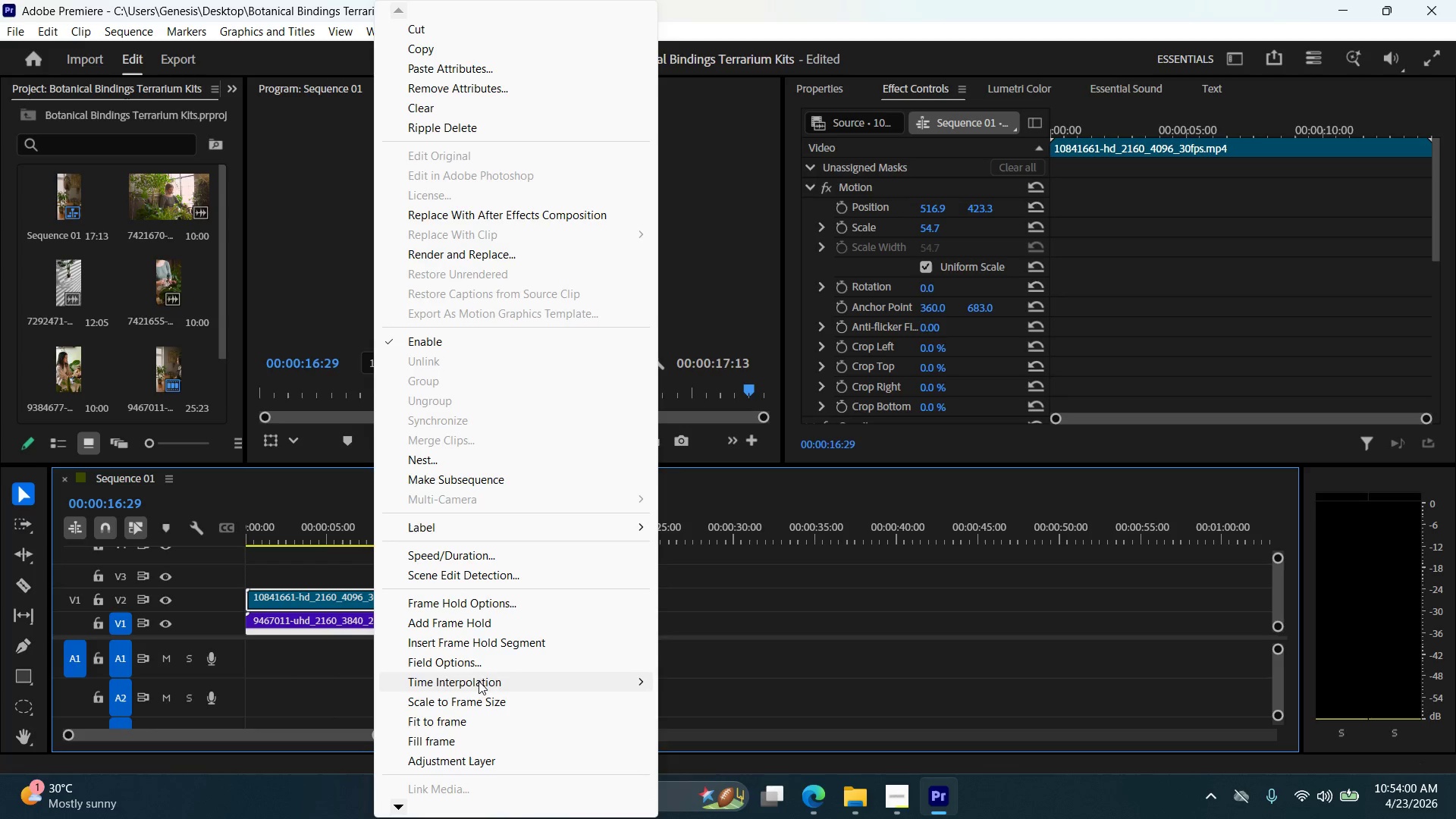 
scroll: coordinate [491, 696], scroll_direction: down, amount: 6.0
 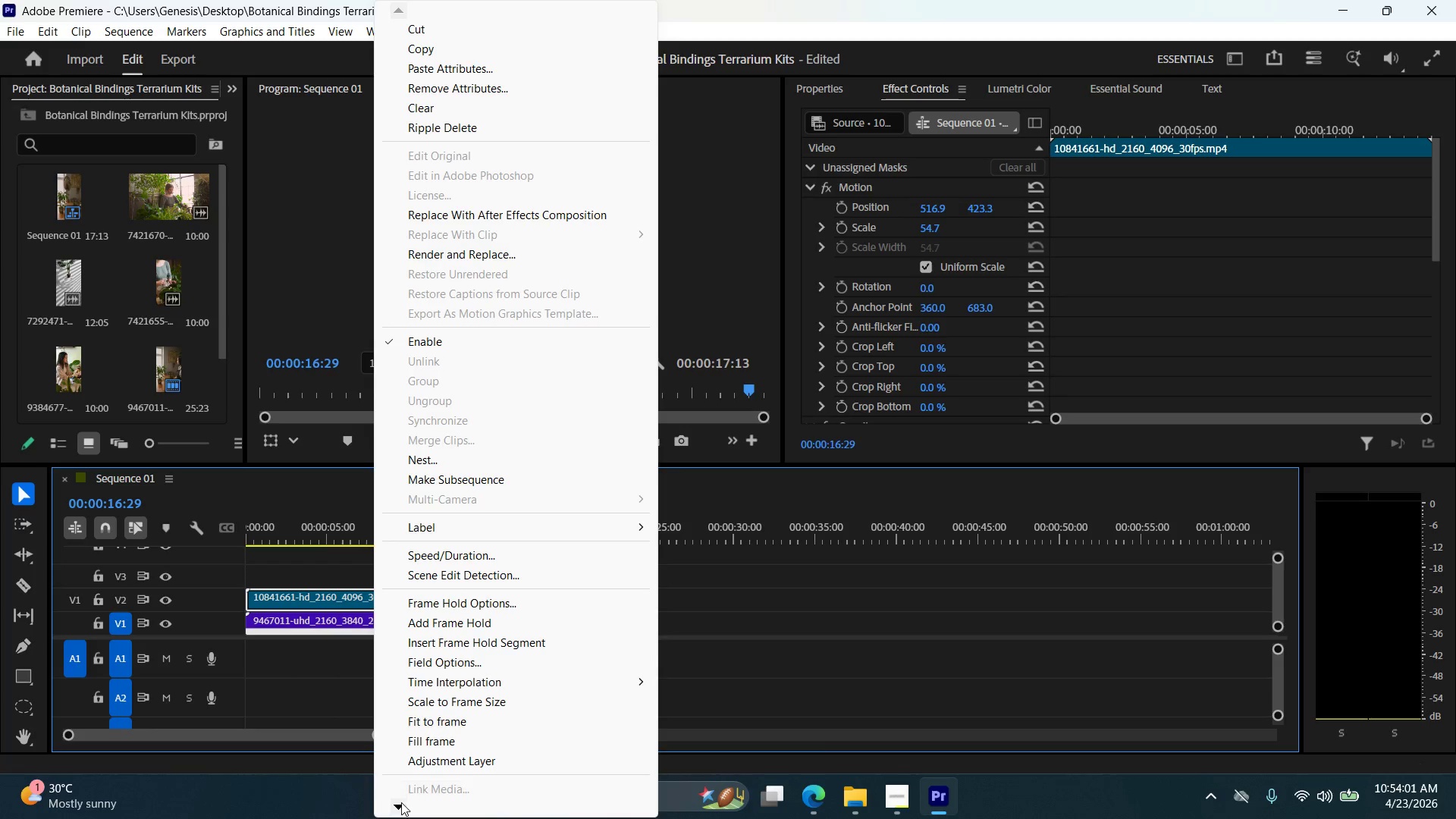 
double_click([400, 802])
 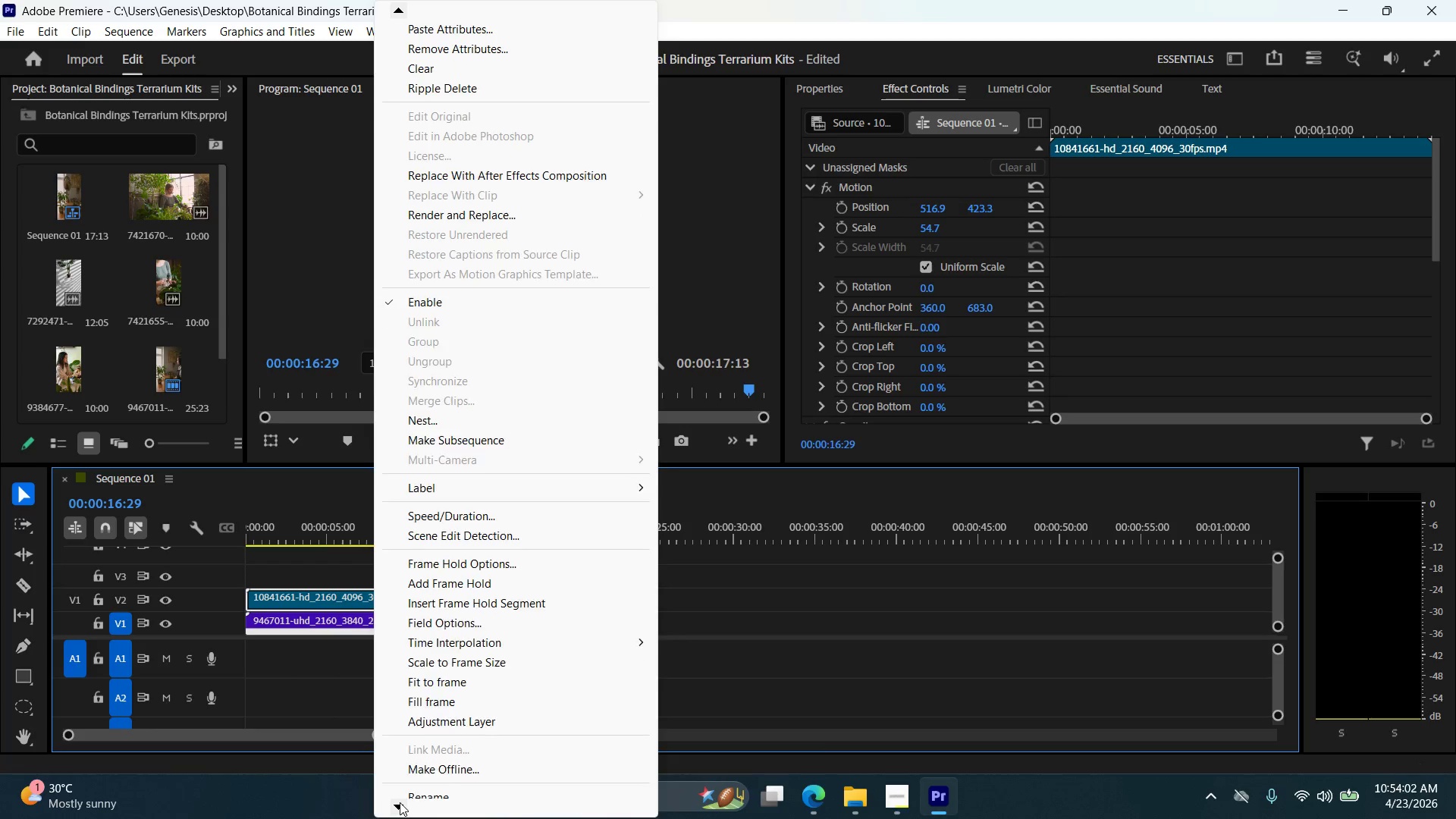 
triple_click([400, 802])
 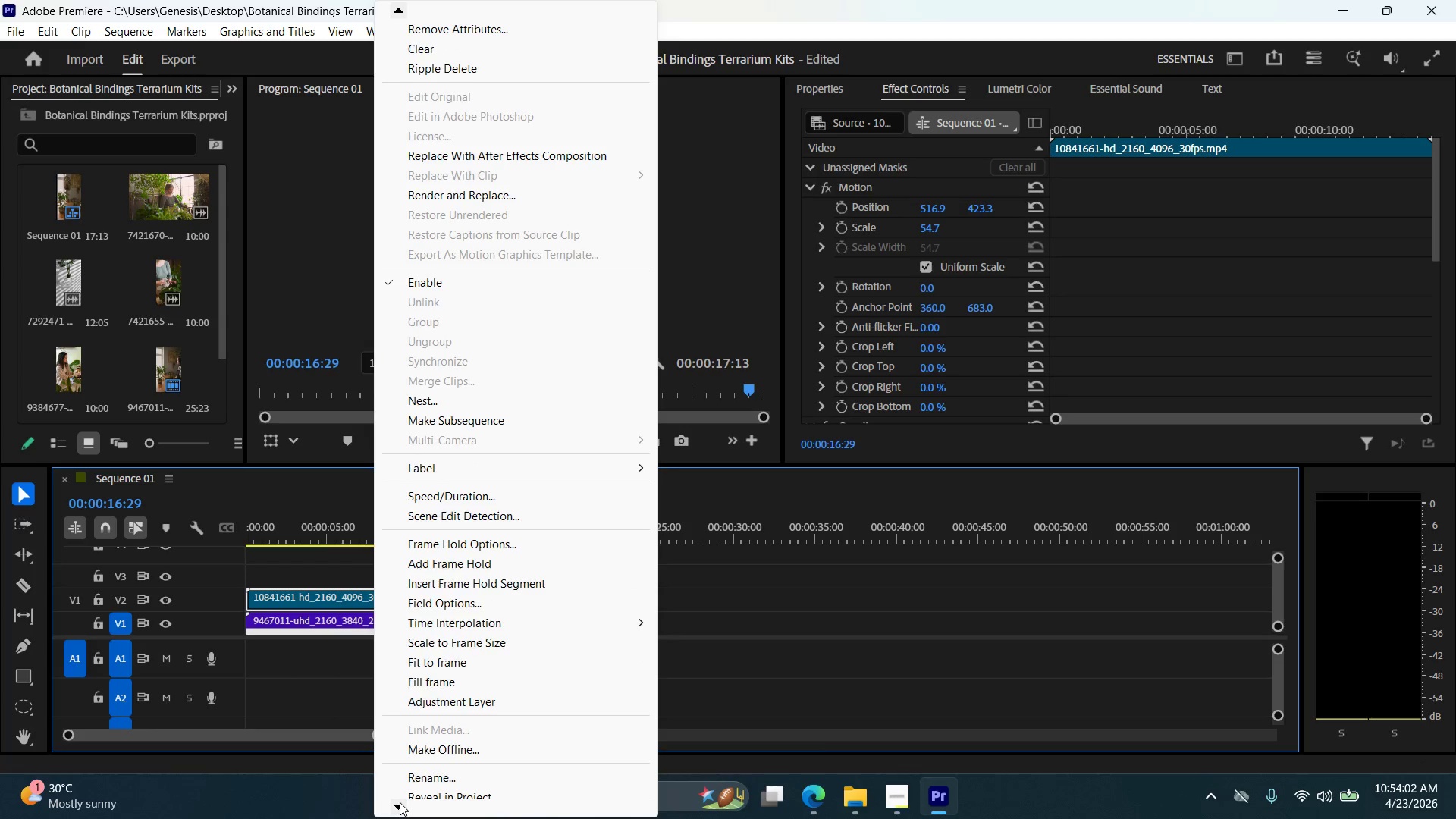 
triple_click([400, 802])
 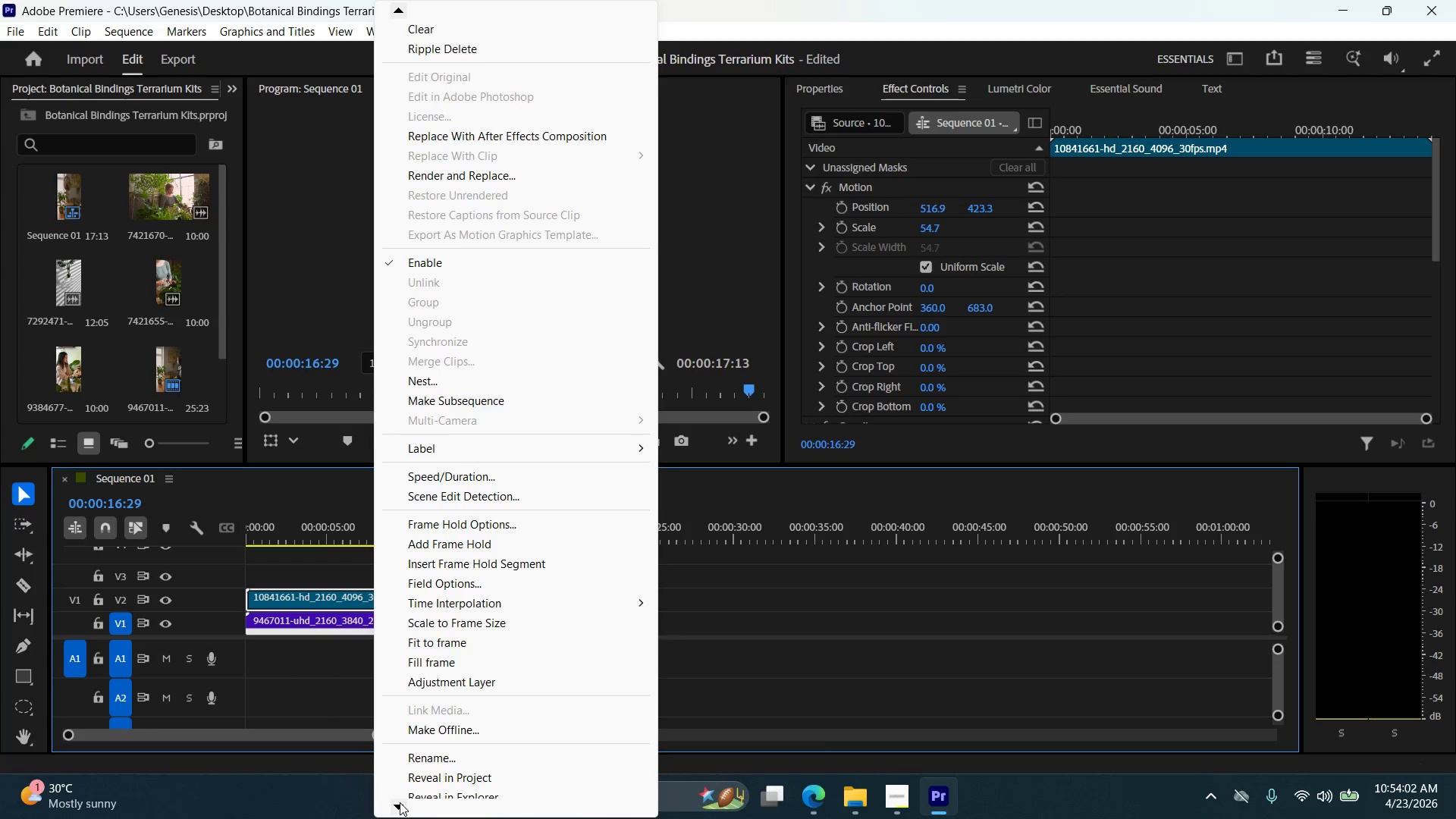 
triple_click([400, 802])
 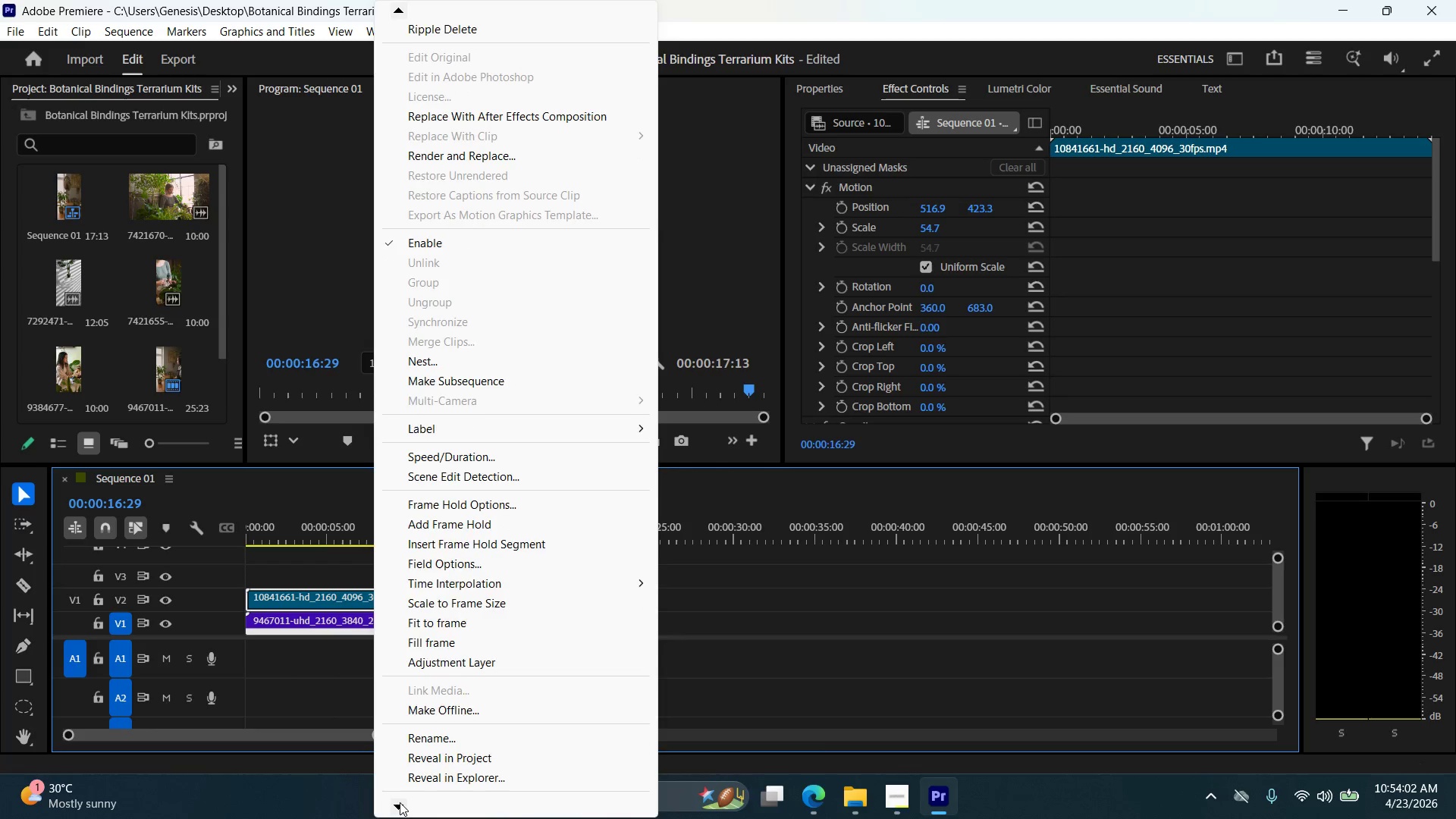 
triple_click([400, 802])
 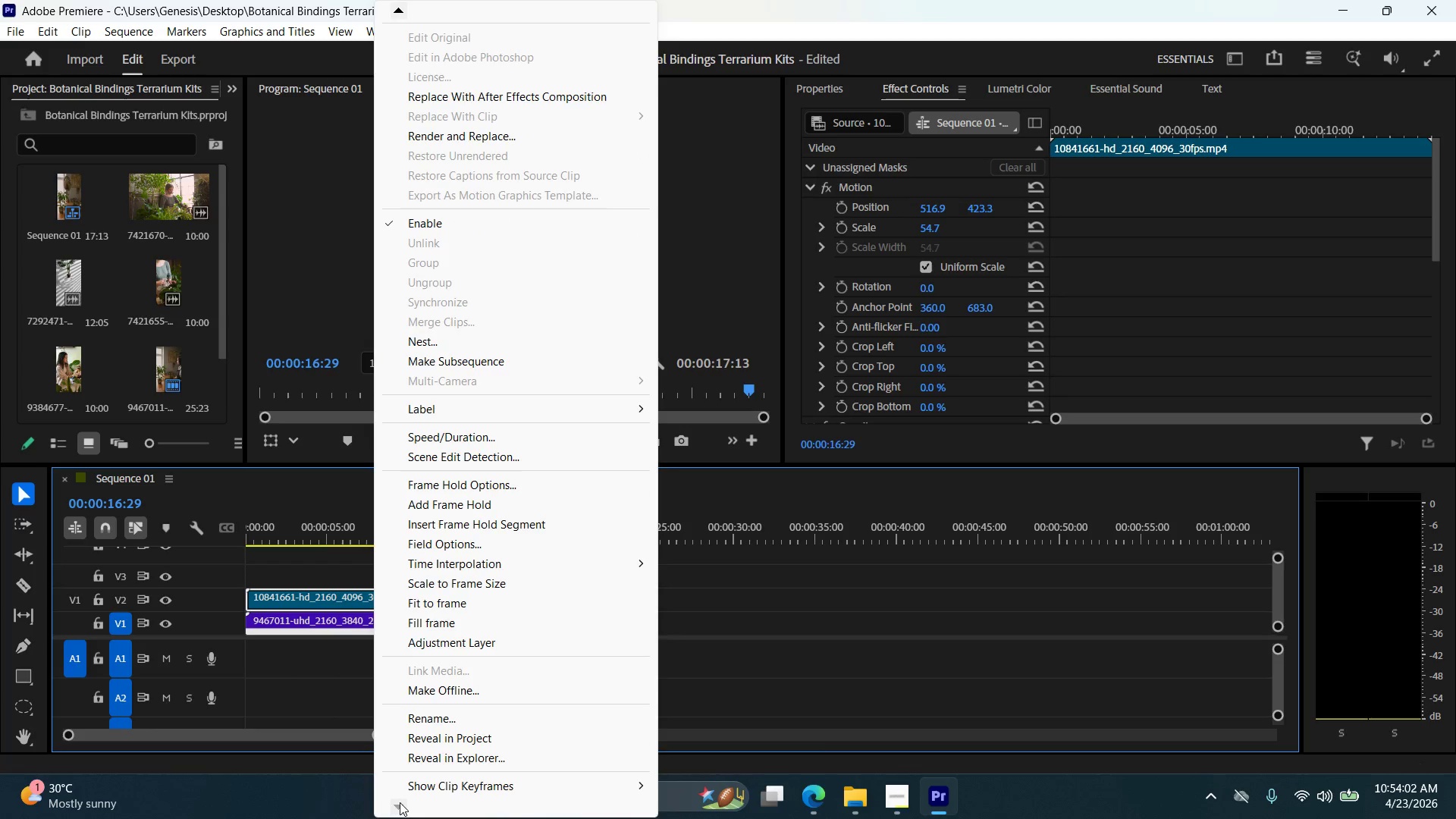 
triple_click([400, 802])
 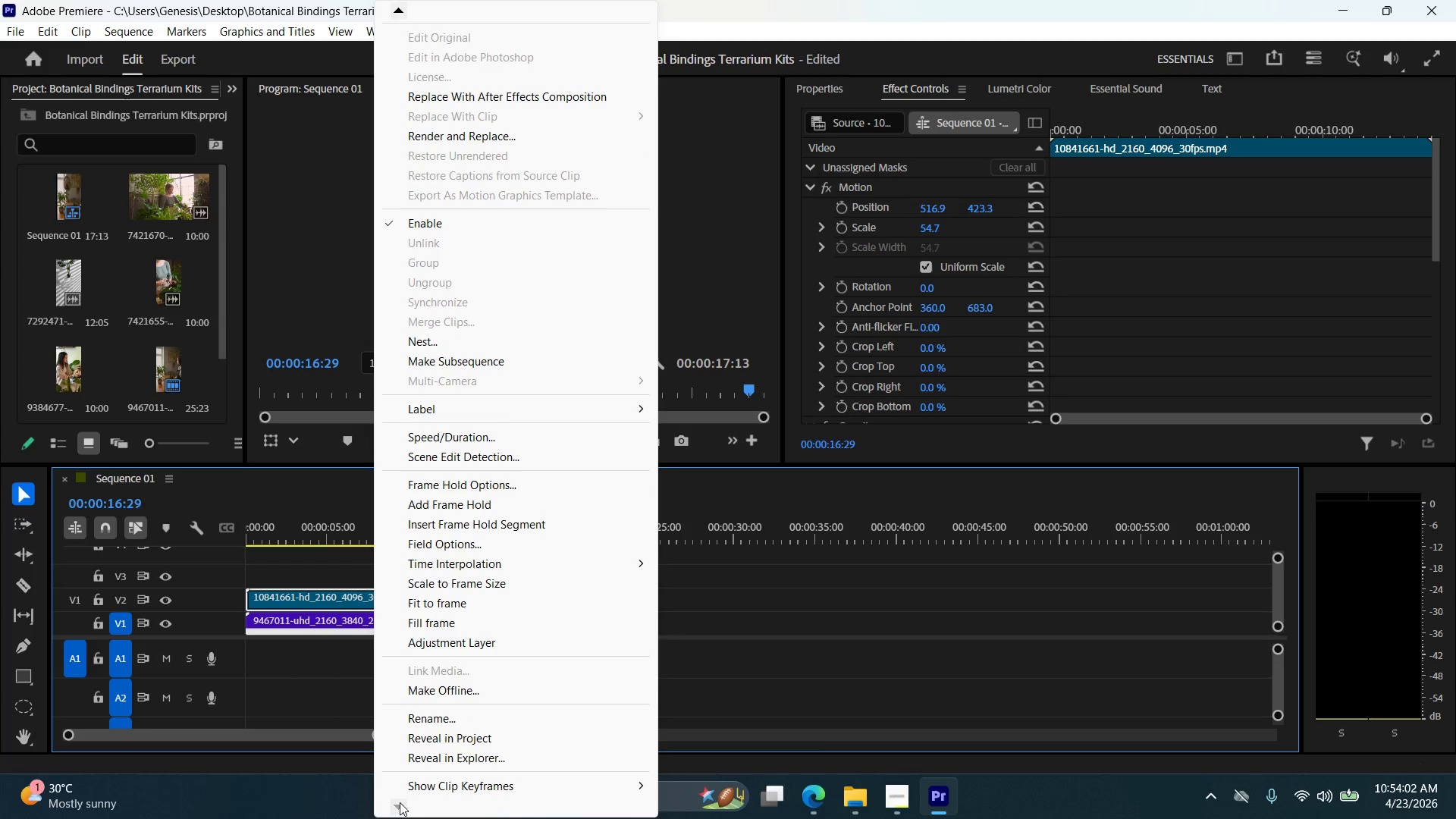 
triple_click([400, 802])
 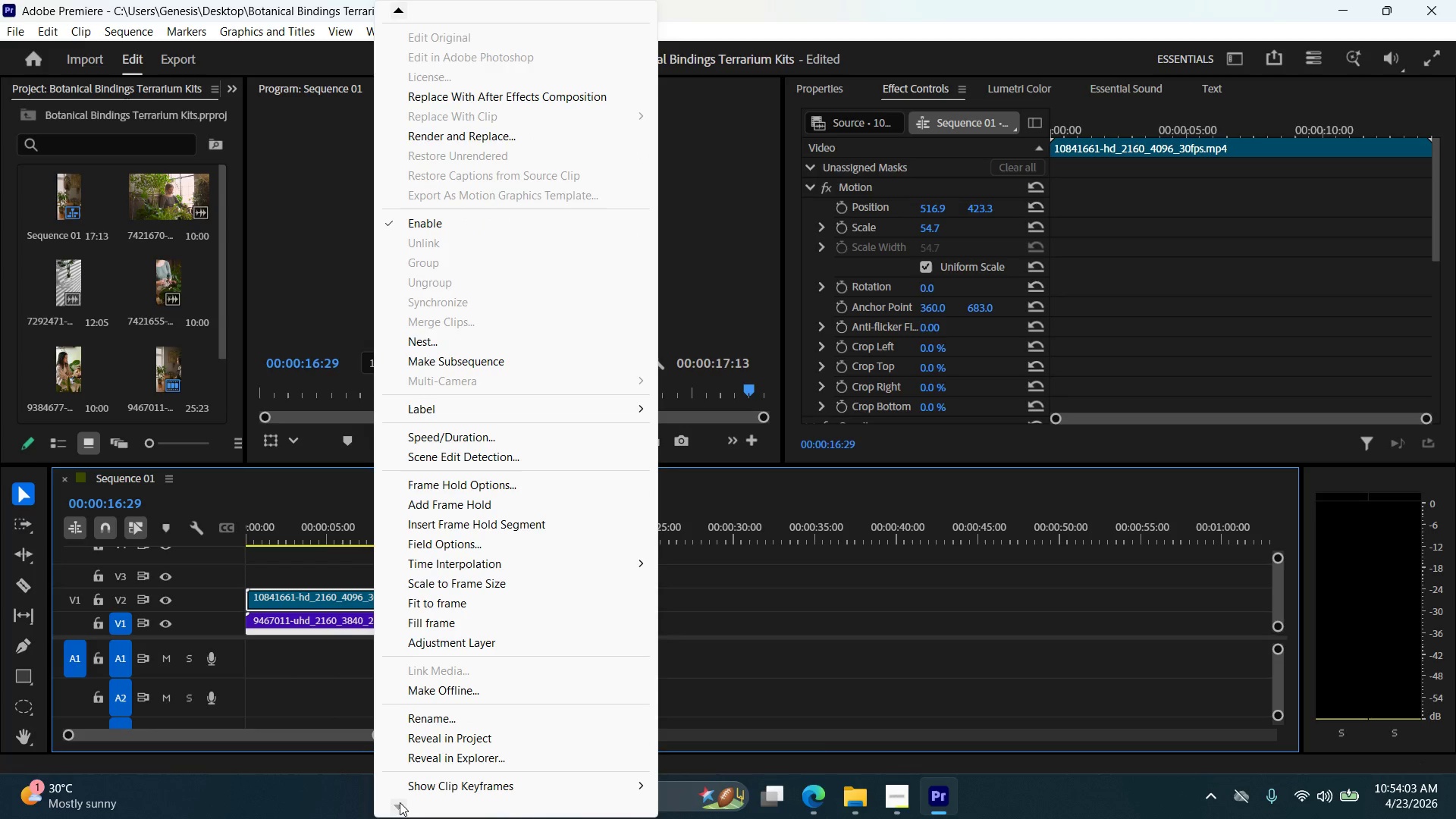 
triple_click([400, 802])
 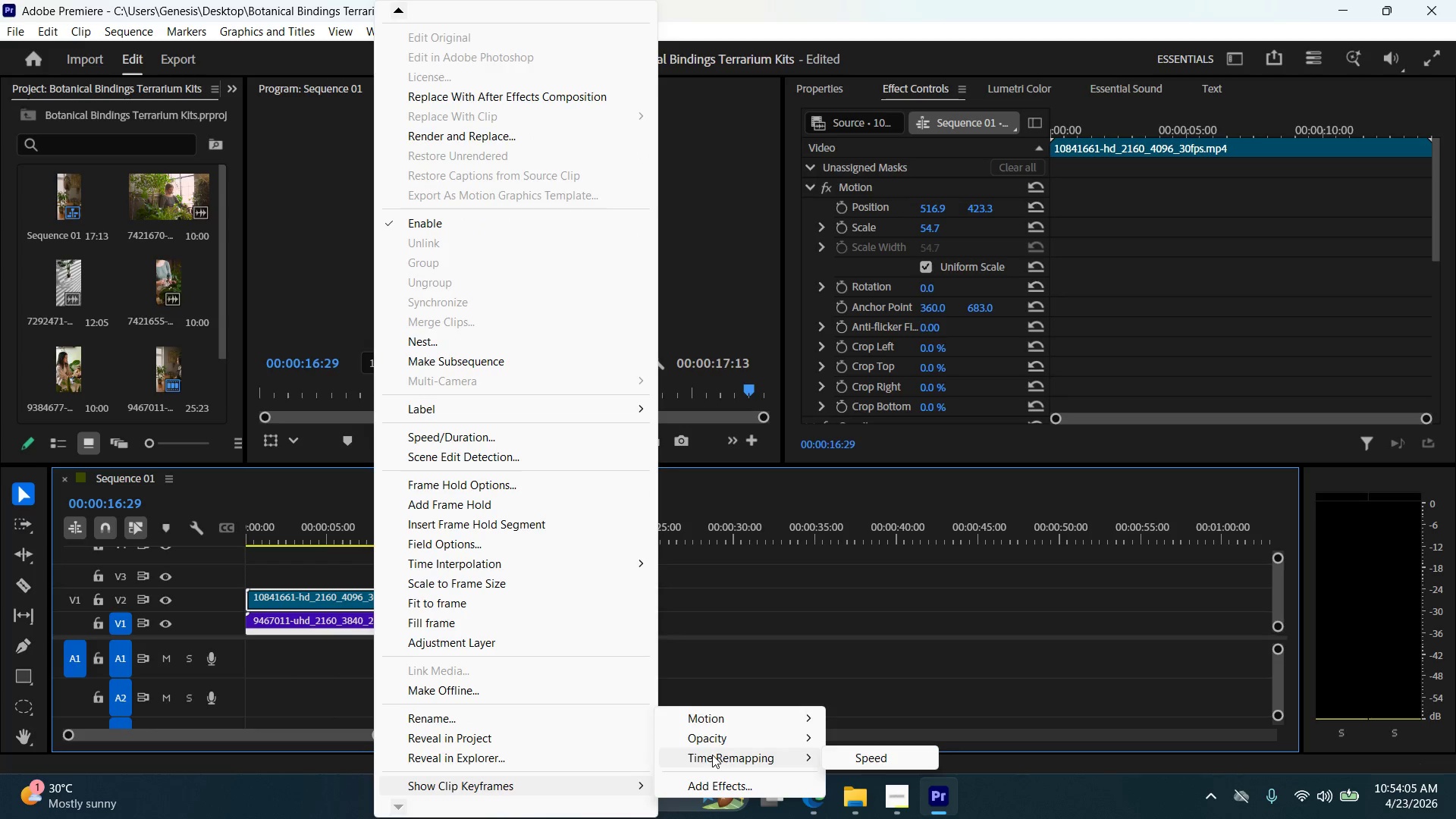 
left_click([882, 763])
 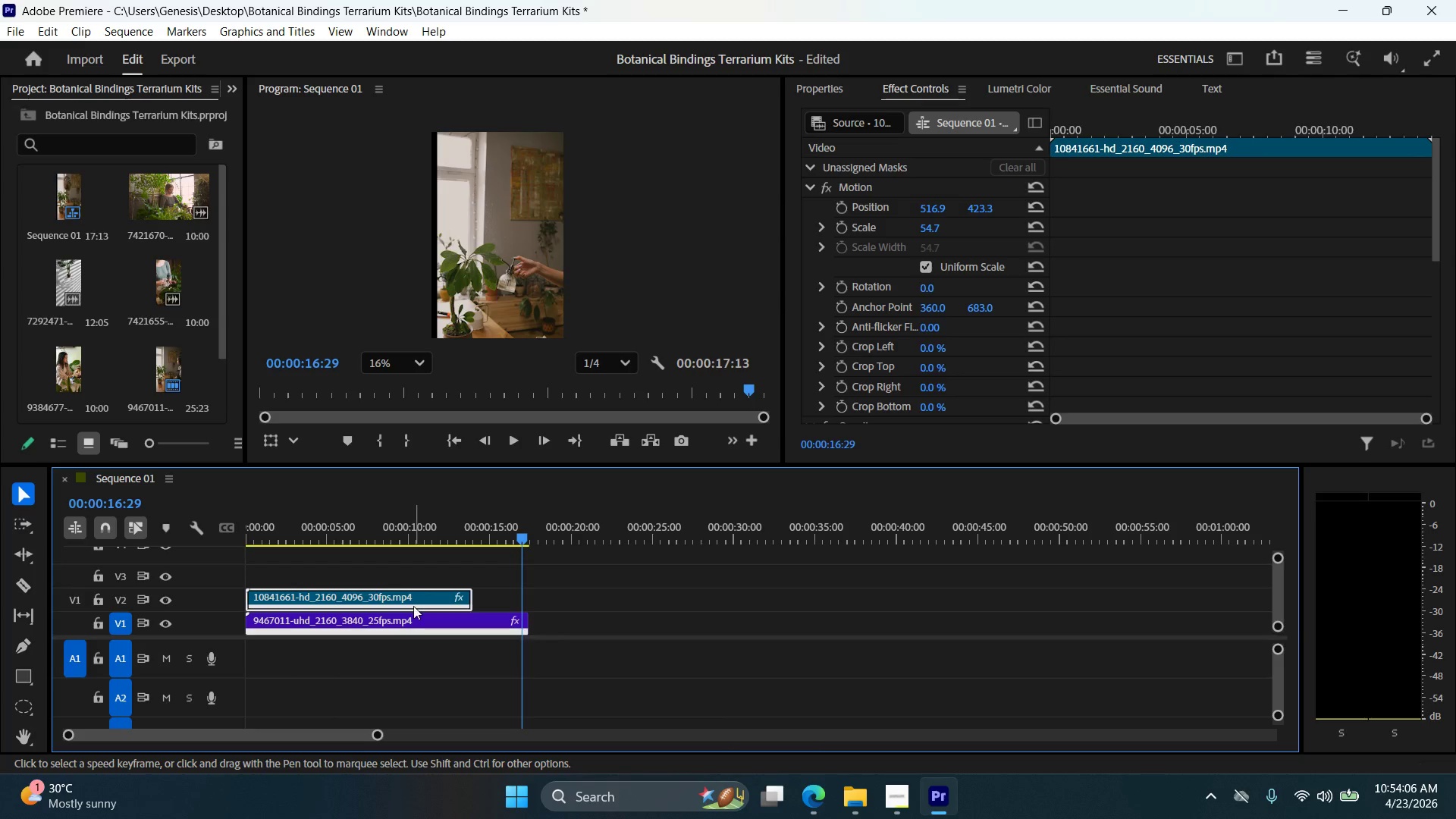 
left_click_drag(start_coordinate=[413, 606], to_coordinate=[419, 598])
 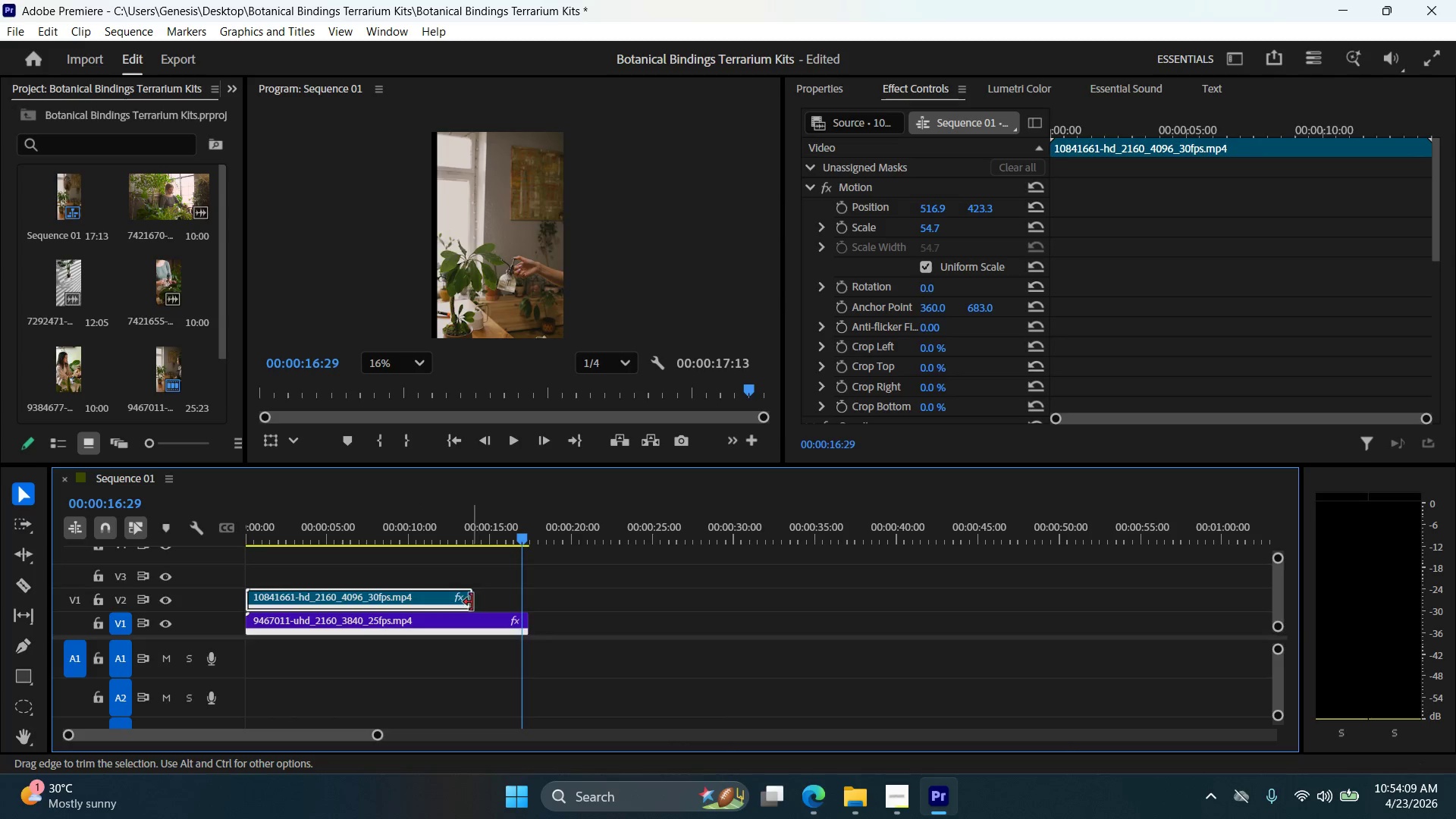 
left_click_drag(start_coordinate=[472, 602], to_coordinate=[506, 601])
 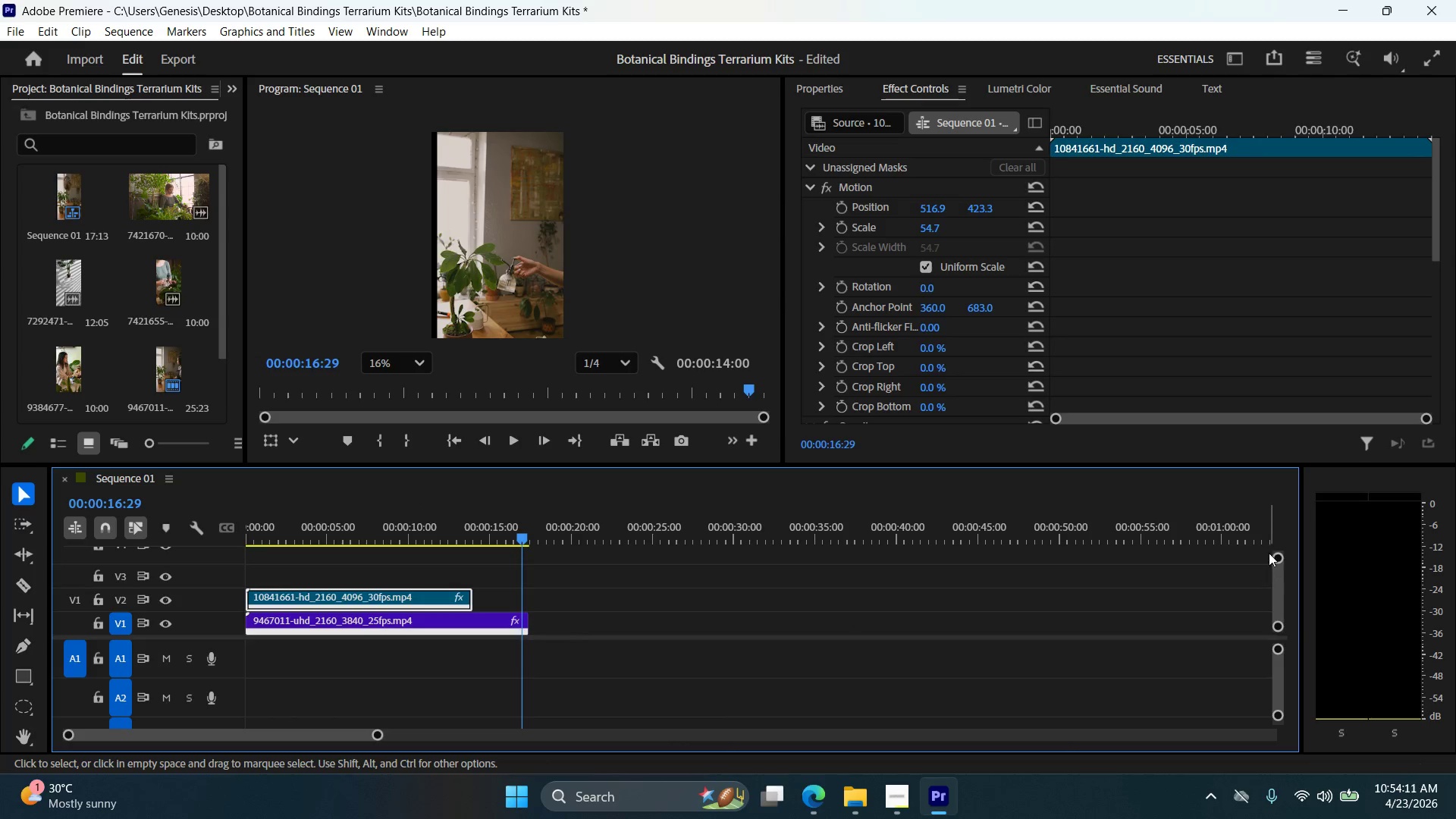 
left_click_drag(start_coordinate=[1275, 557], to_coordinate=[1276, 563])
 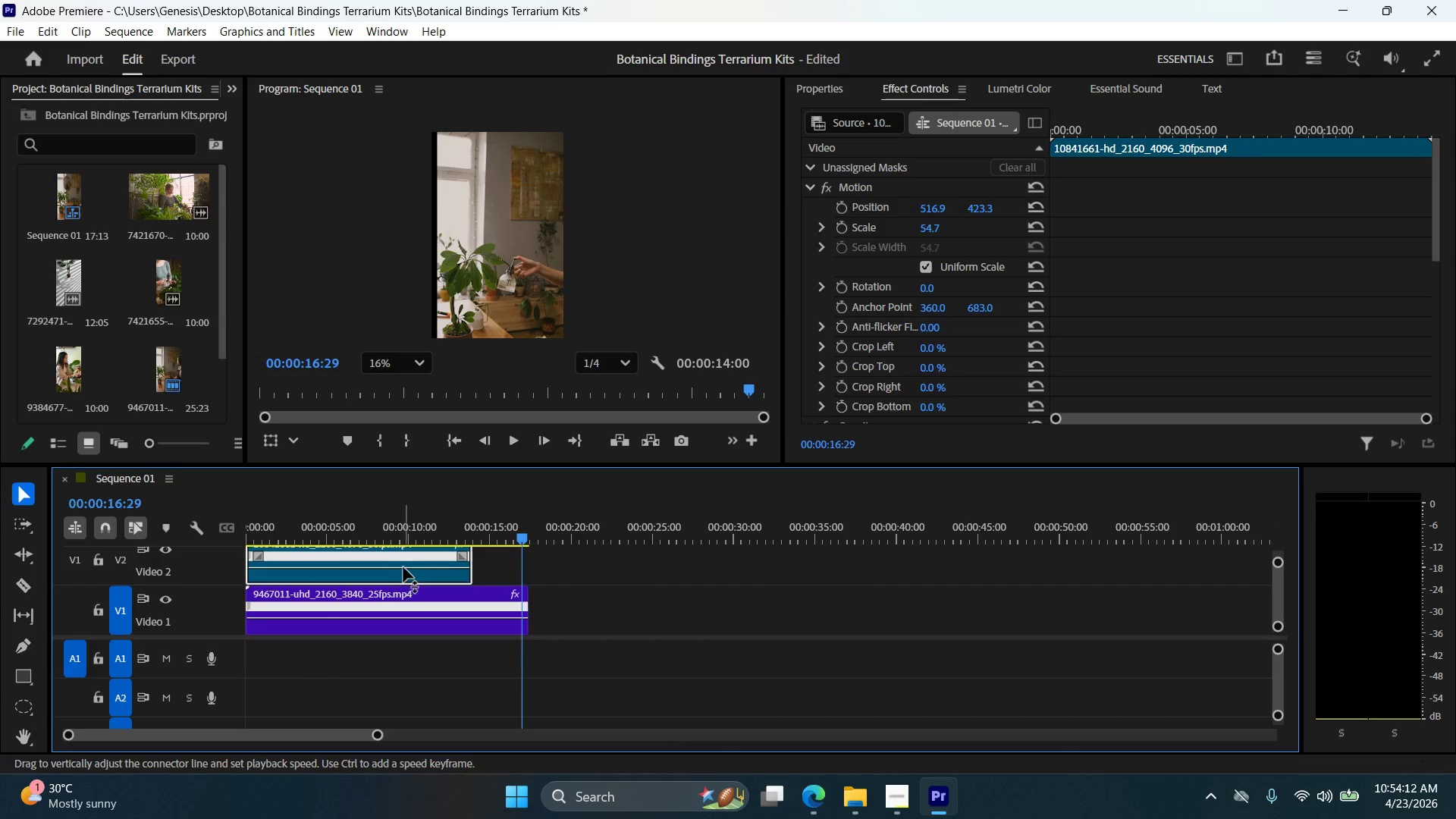 
left_click_drag(start_coordinate=[403, 567], to_coordinate=[406, 571])
 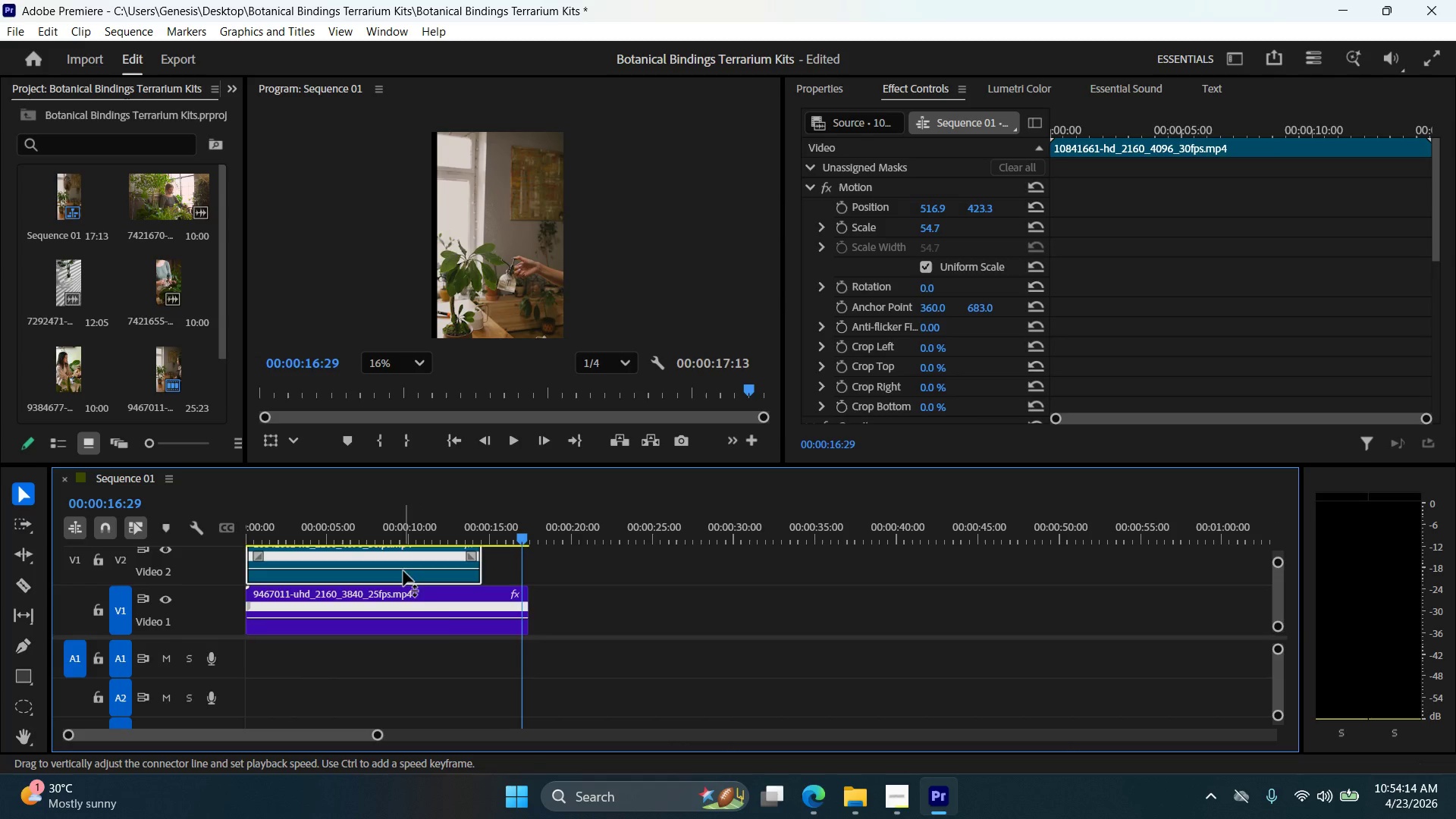 
left_click_drag(start_coordinate=[403, 569], to_coordinate=[403, 579])
 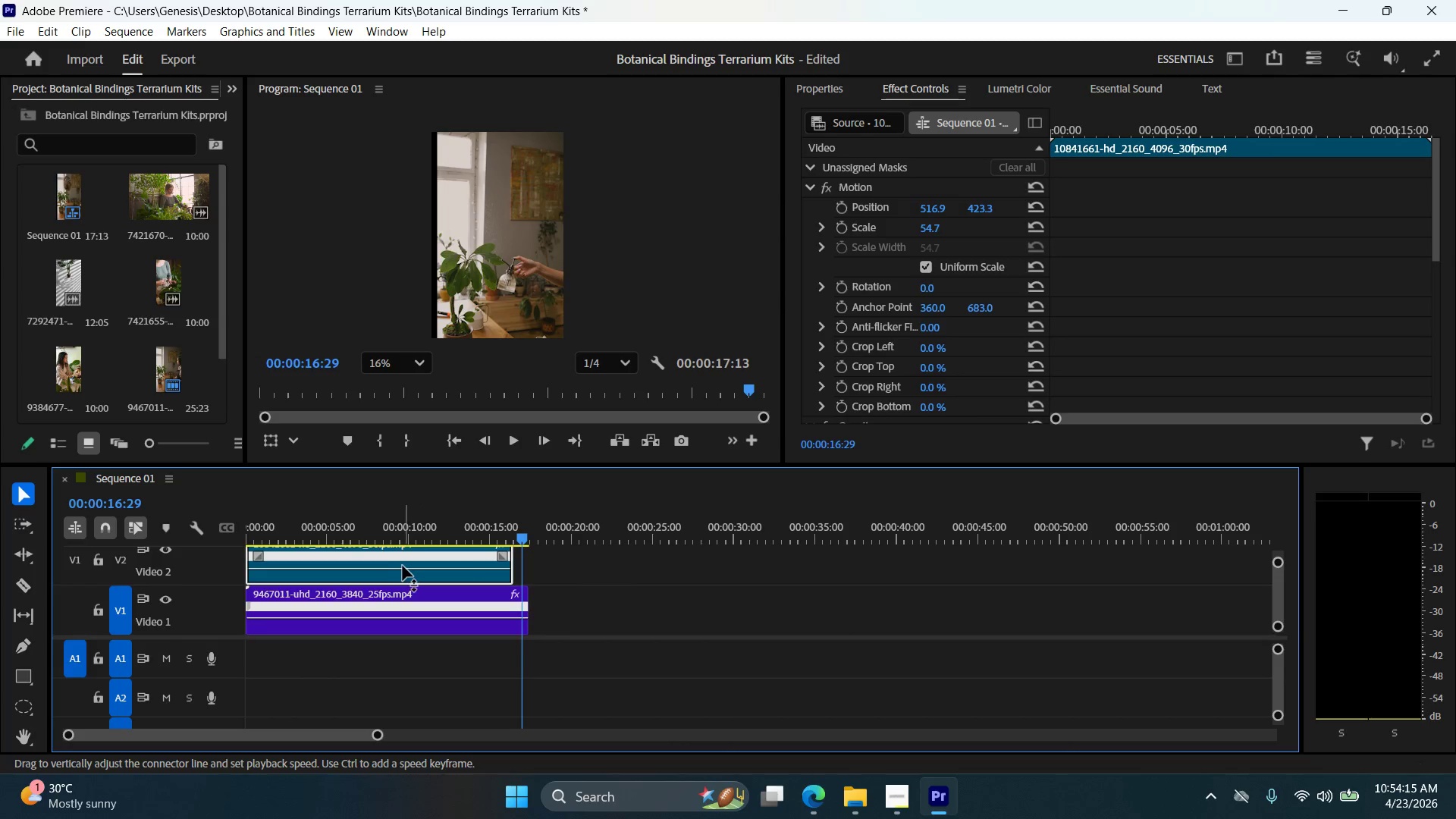 
left_click_drag(start_coordinate=[404, 569], to_coordinate=[406, 577])
 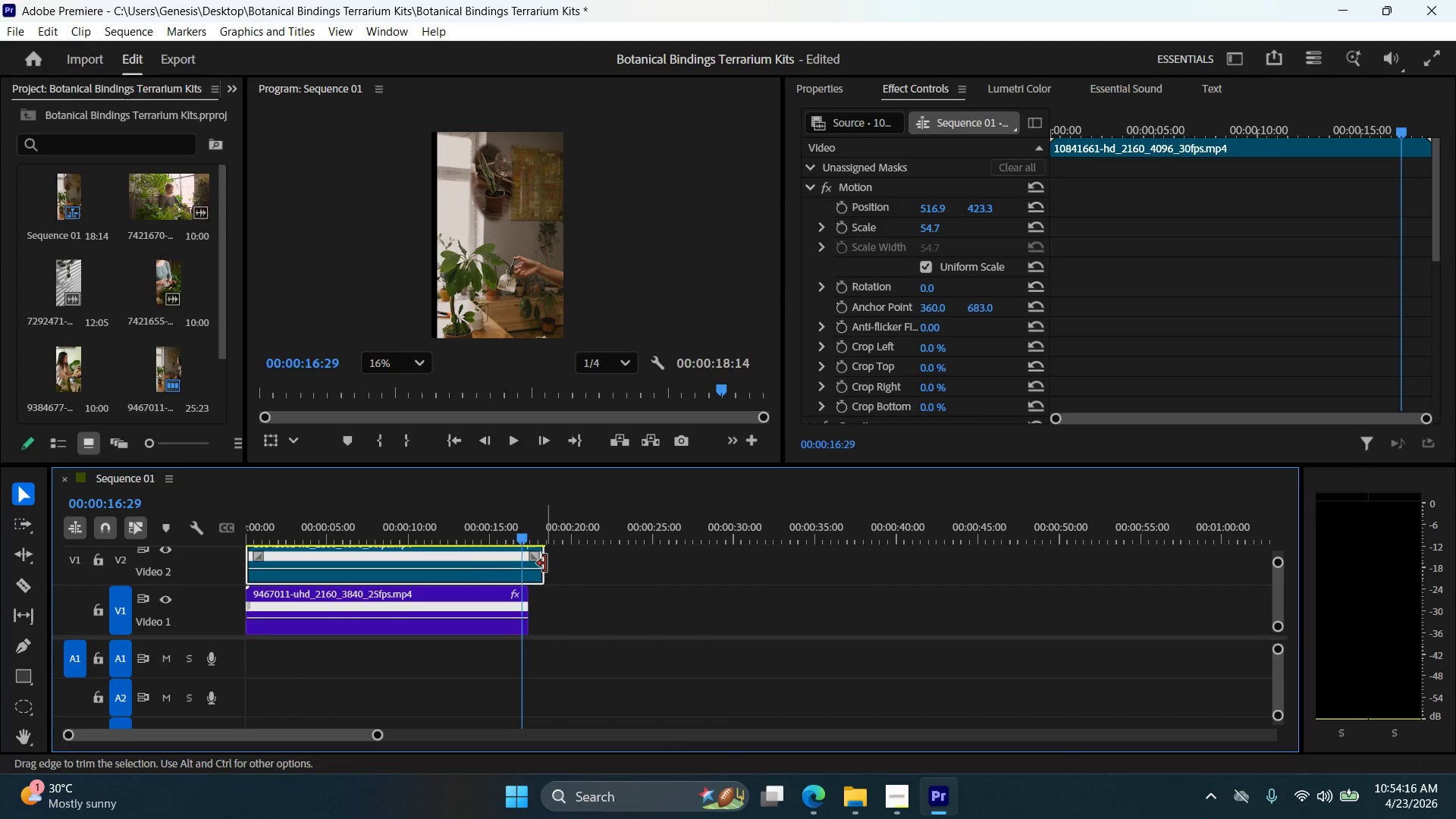 
left_click_drag(start_coordinate=[544, 563], to_coordinate=[525, 566])
 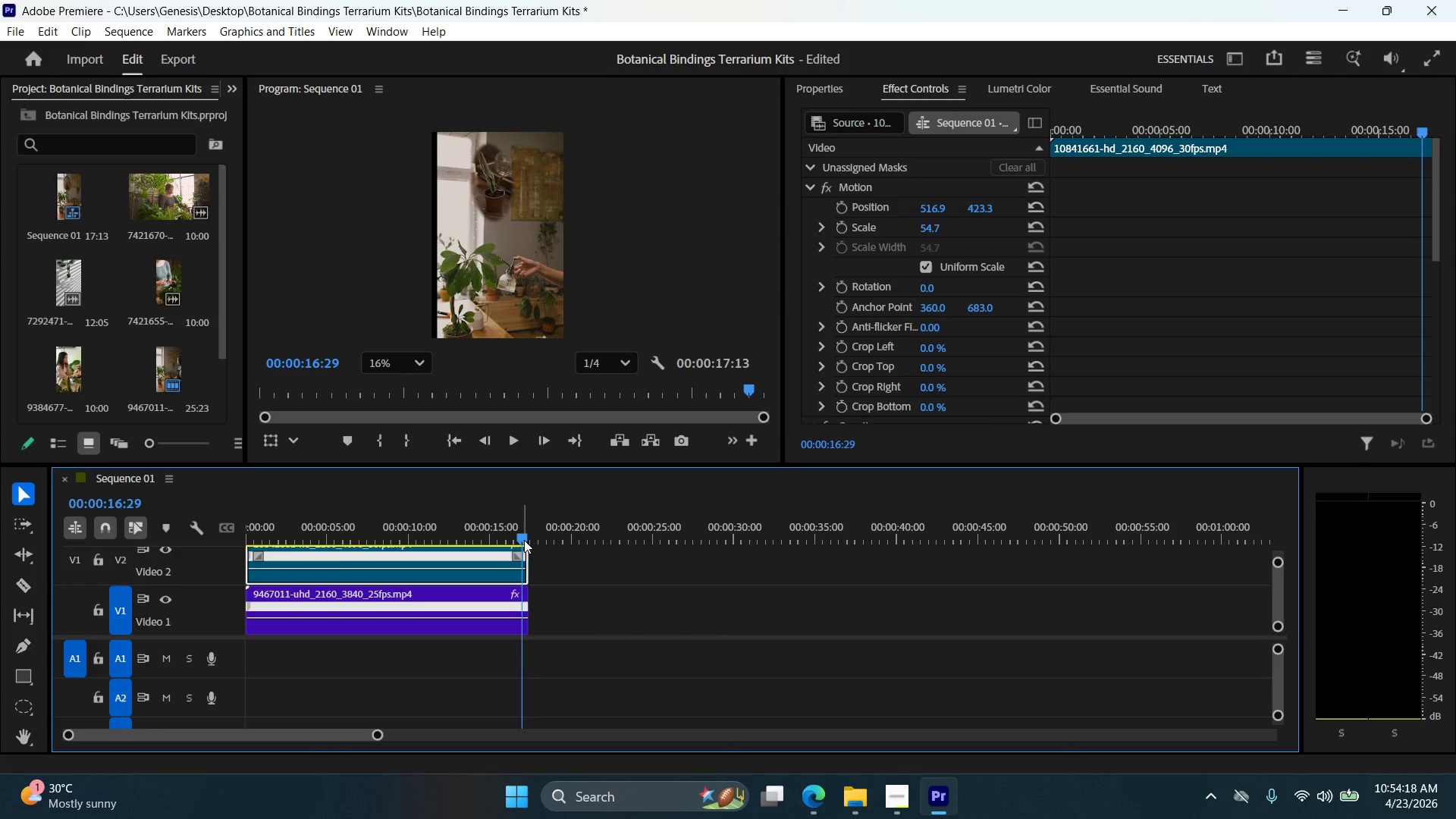 
left_click_drag(start_coordinate=[524, 541], to_coordinate=[105, 559])
 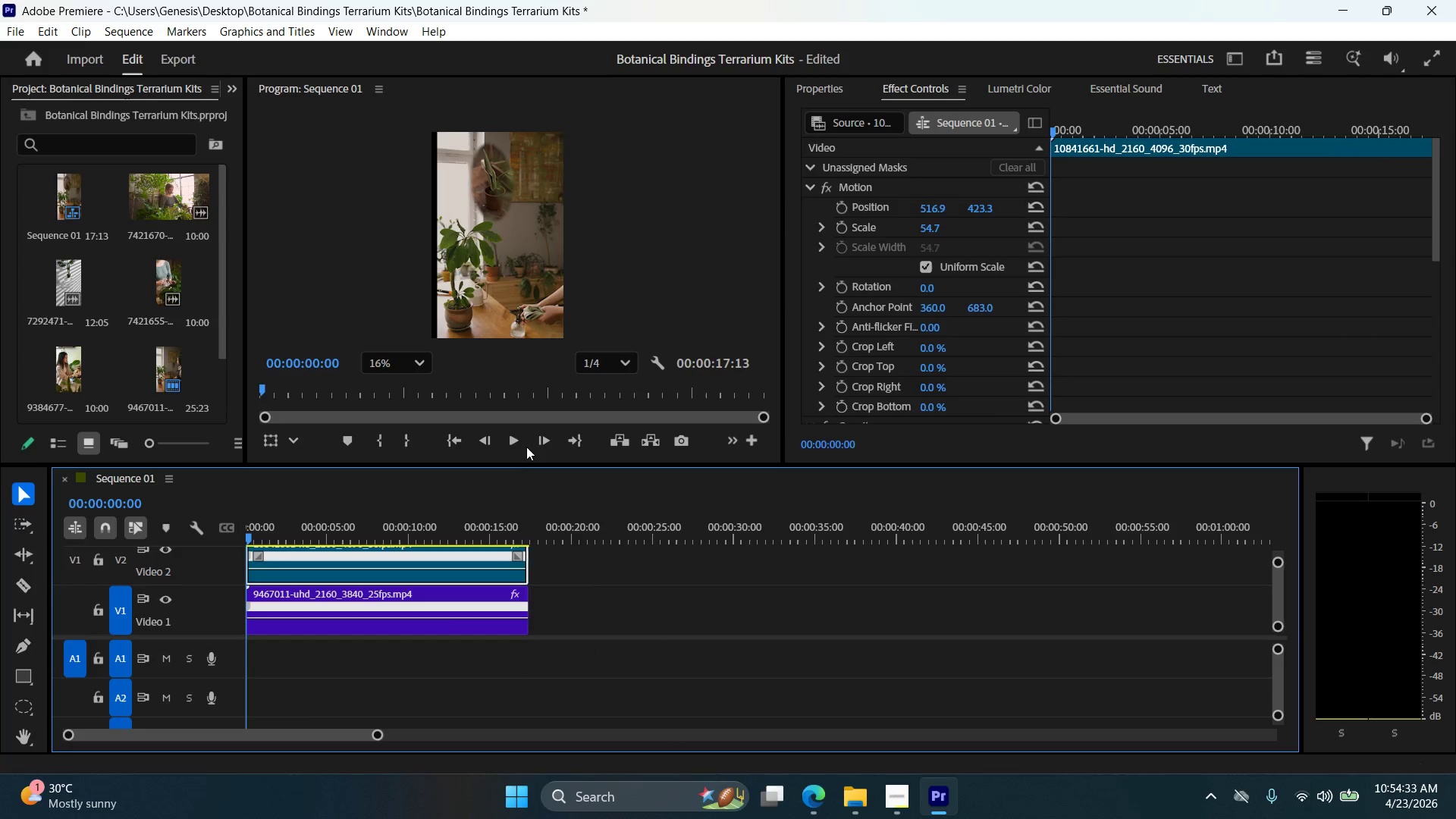 
left_click([523, 443])
 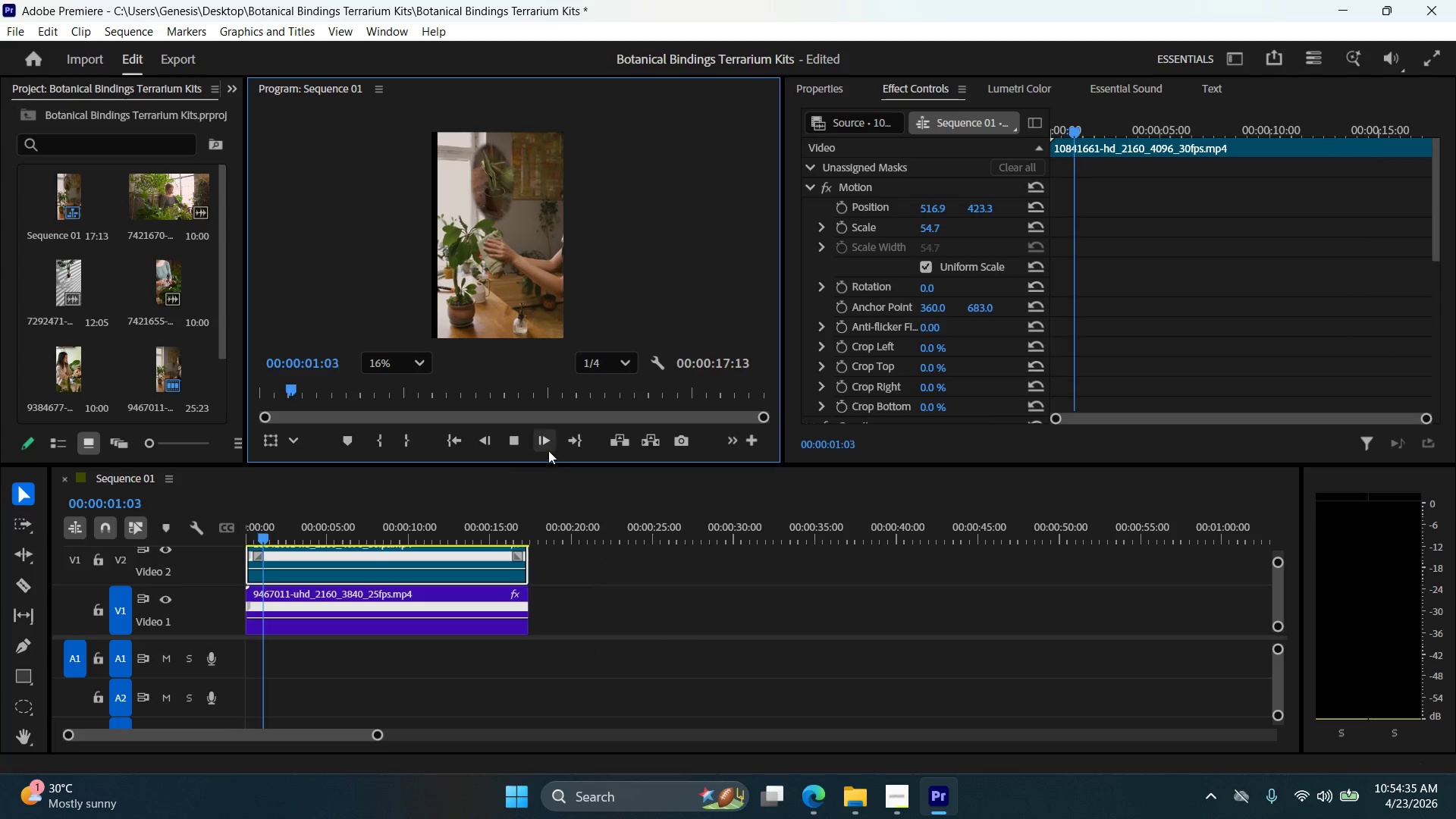 
left_click([512, 447])
 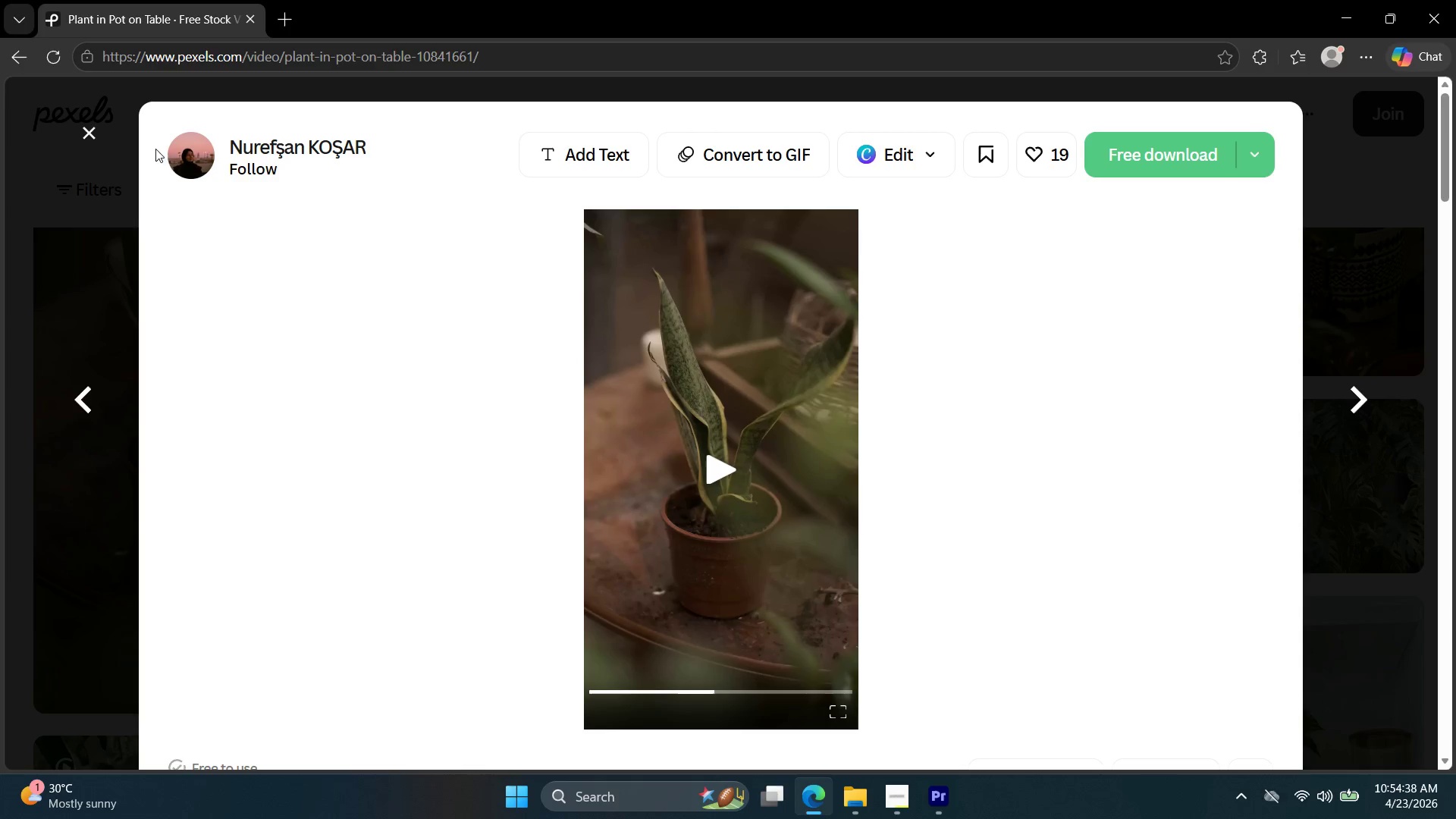 
left_click([91, 131])
 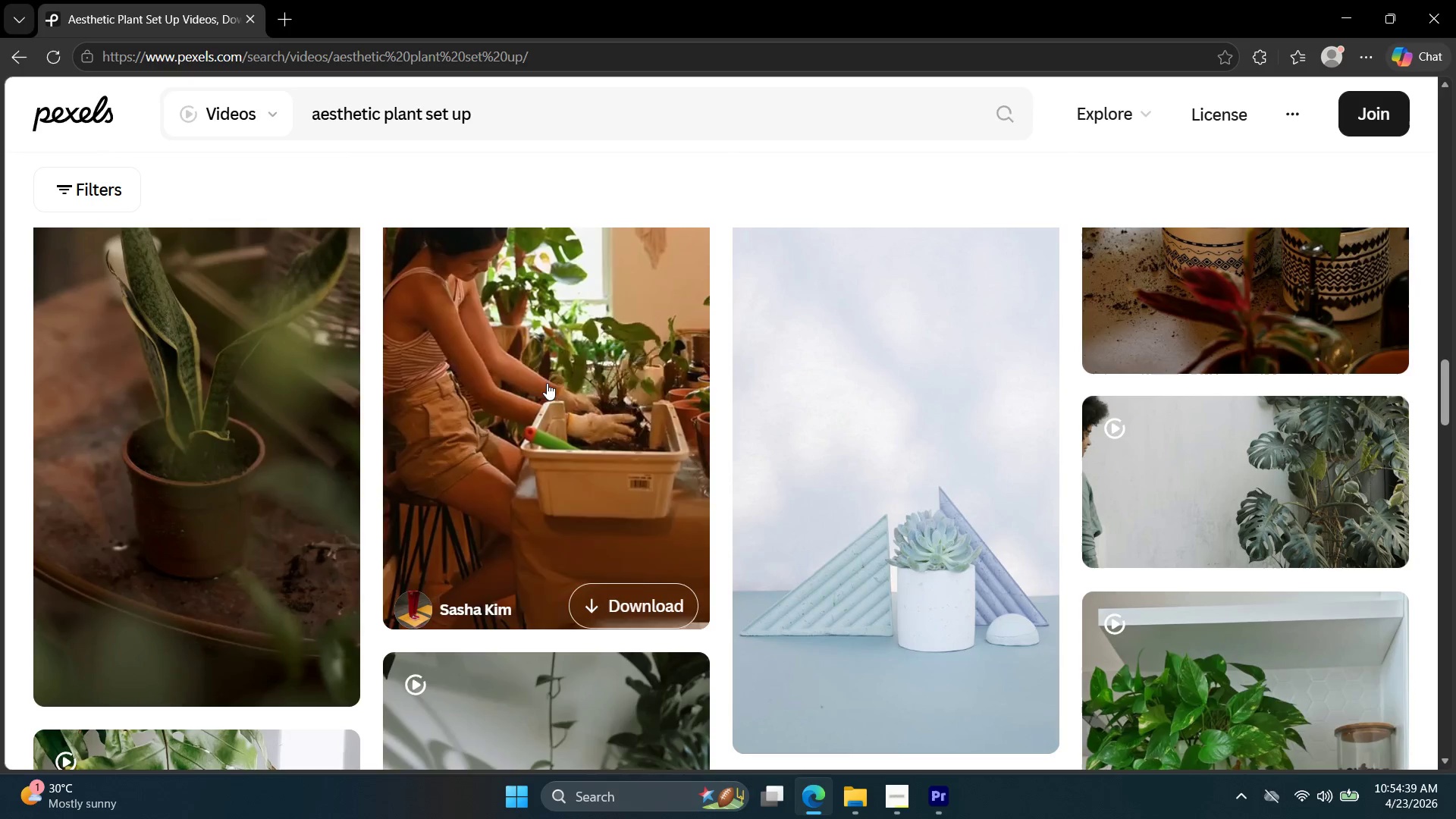 
scroll: coordinate [651, 423], scroll_direction: down, amount: 10.0
 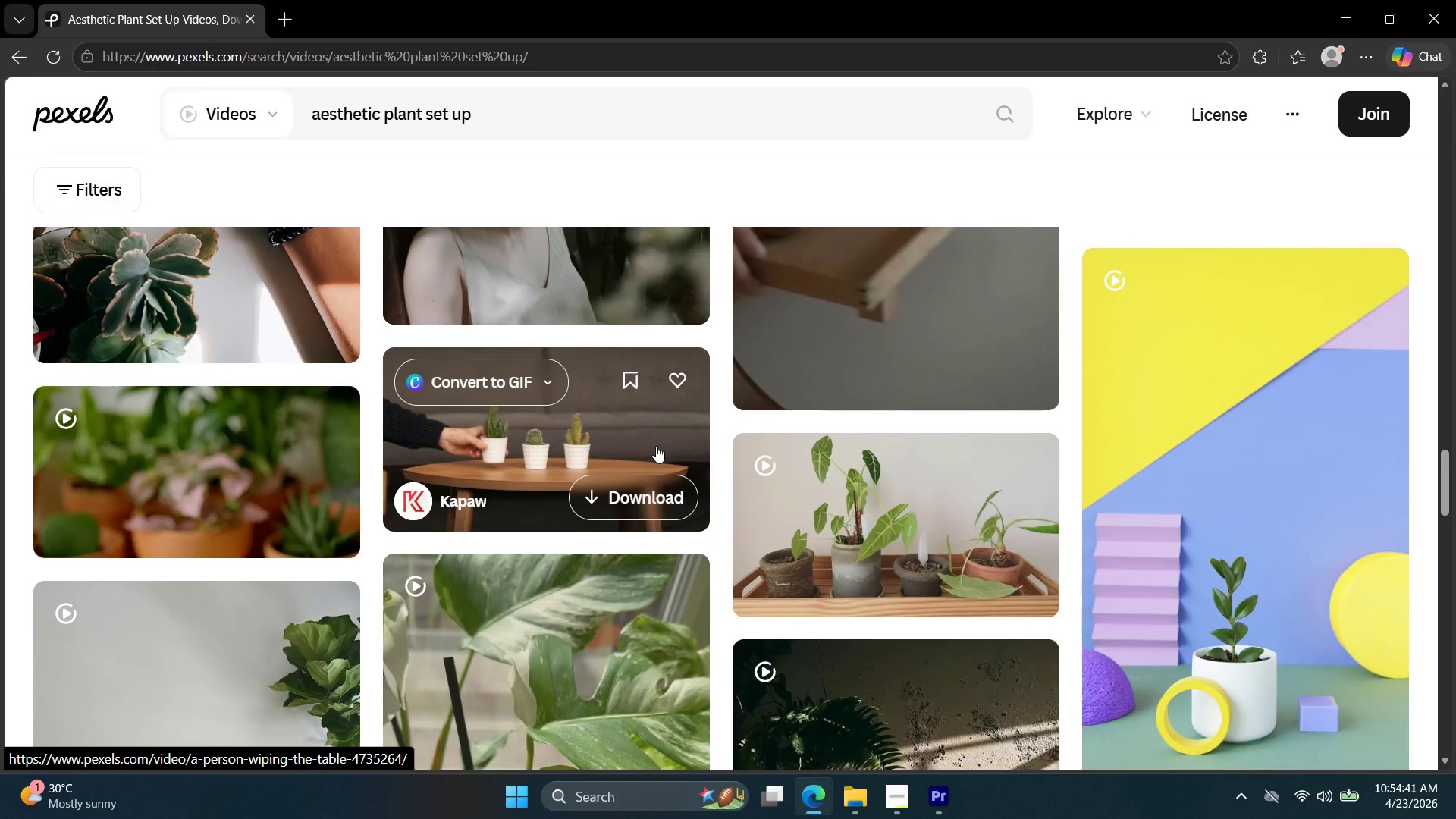 
scroll: coordinate [654, 483], scroll_direction: up, amount: 39.0
 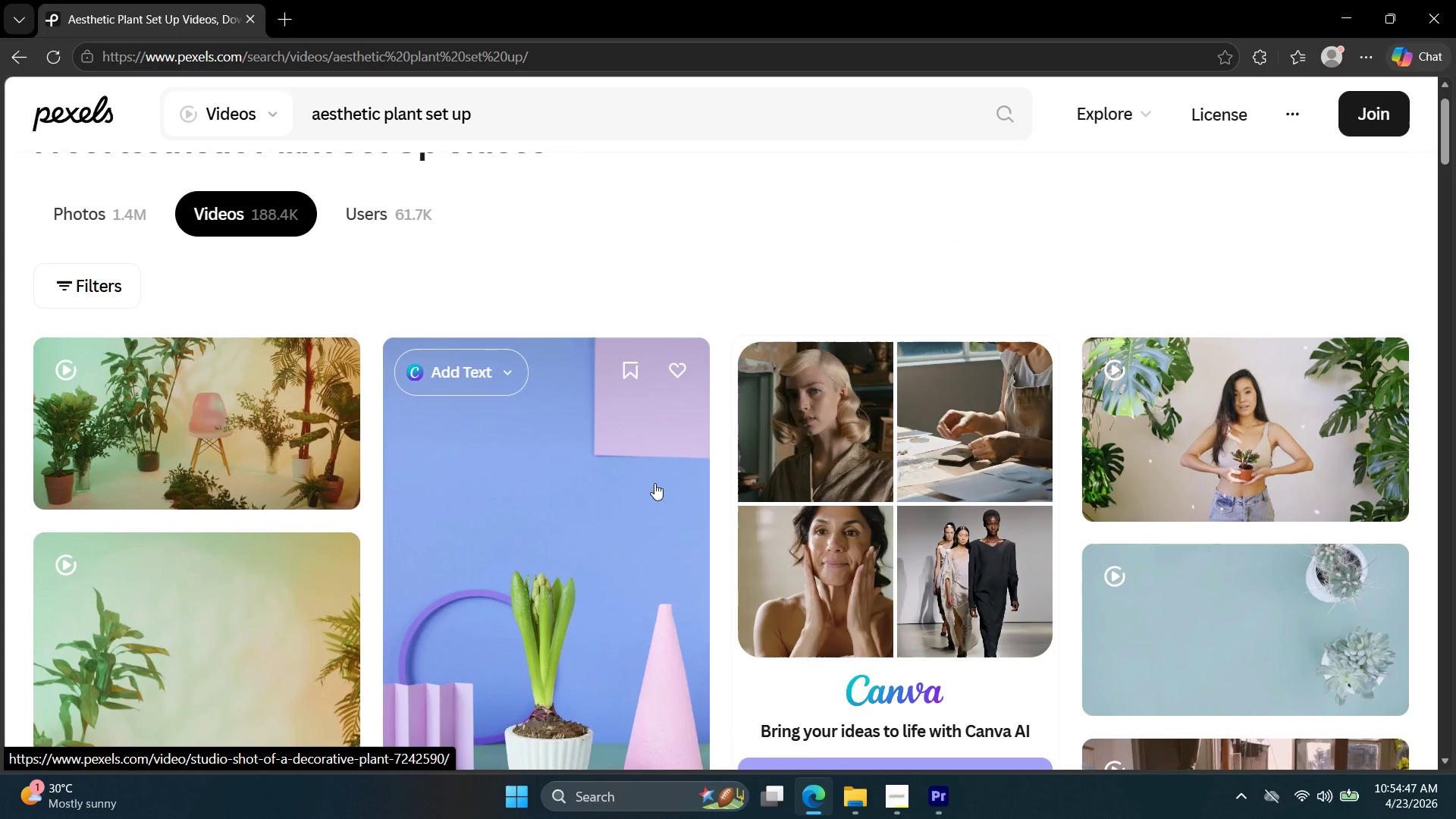 
scroll: coordinate [649, 488], scroll_direction: down, amount: 3.0
 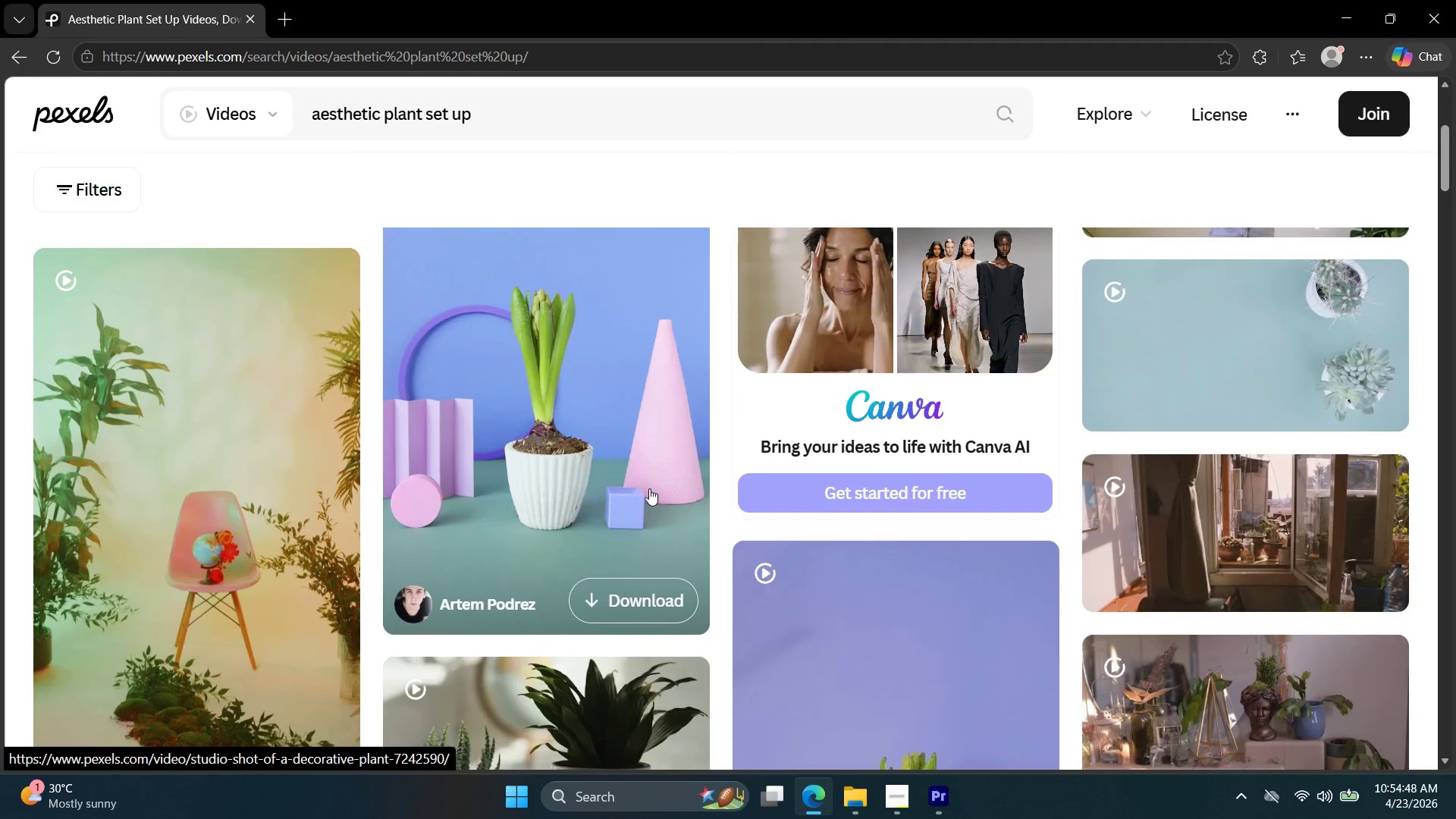 
scroll: coordinate [645, 485], scroll_direction: up, amount: 1.0
 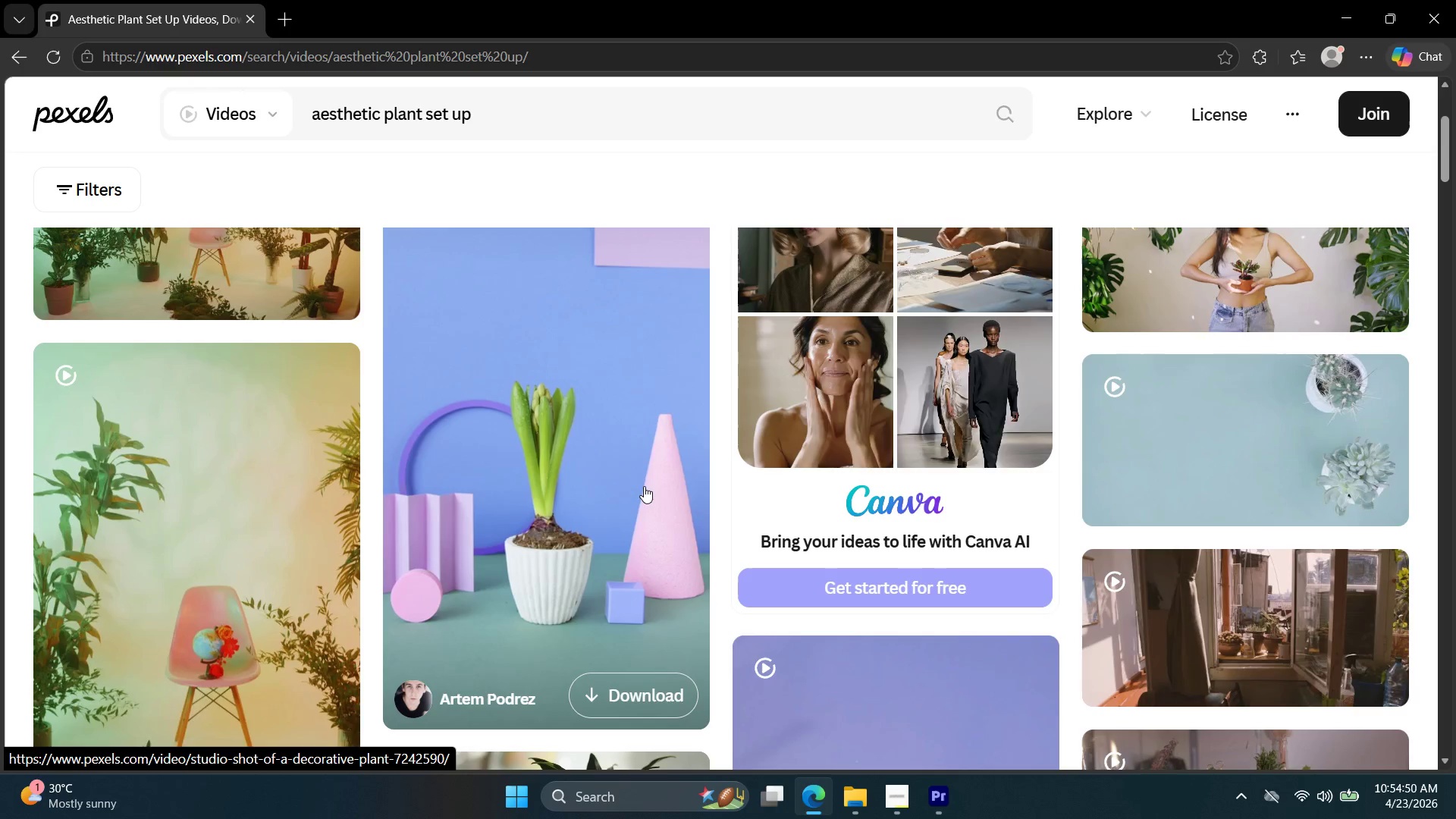 
left_click([593, 460])
 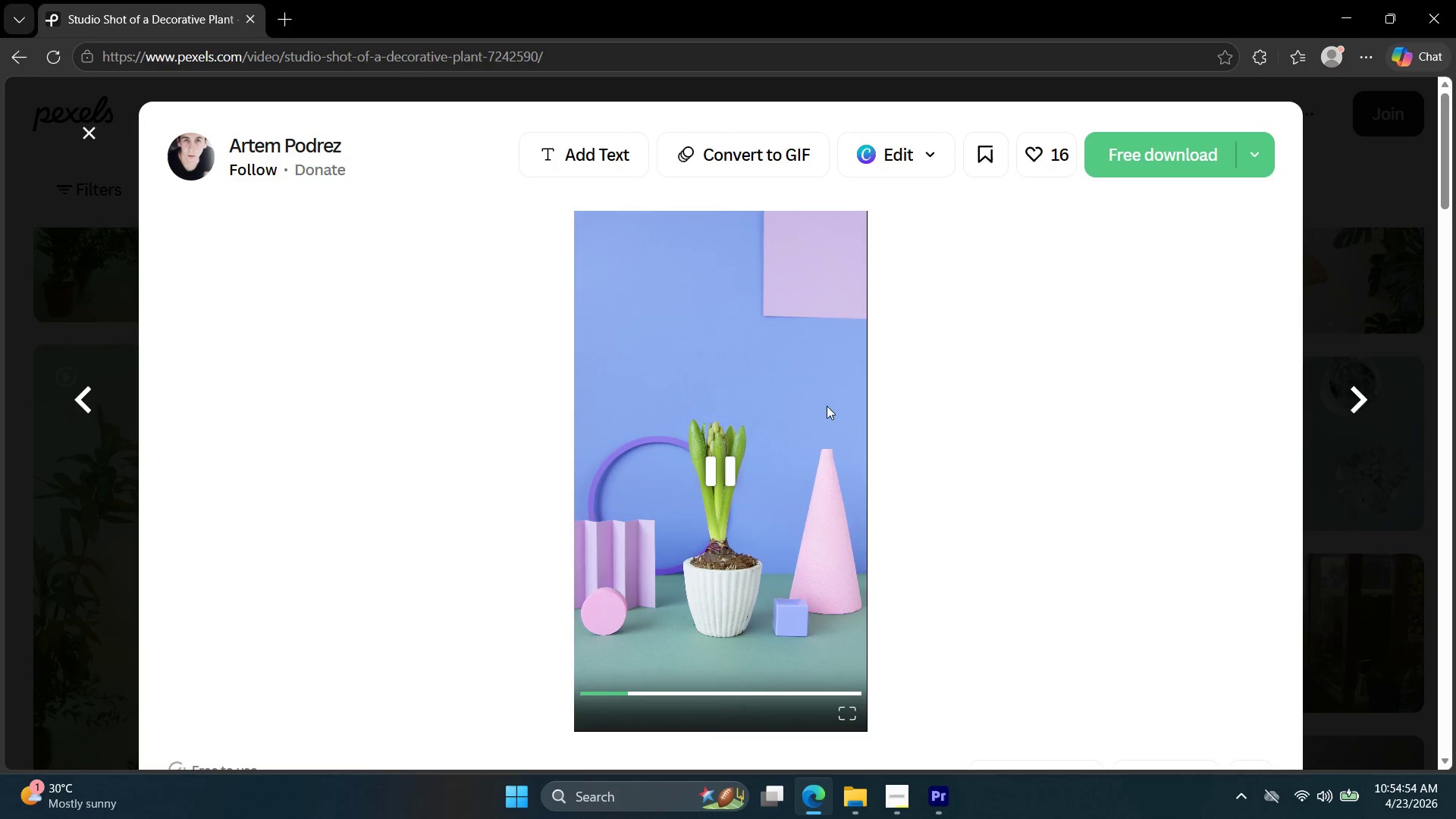 
key(Escape)
 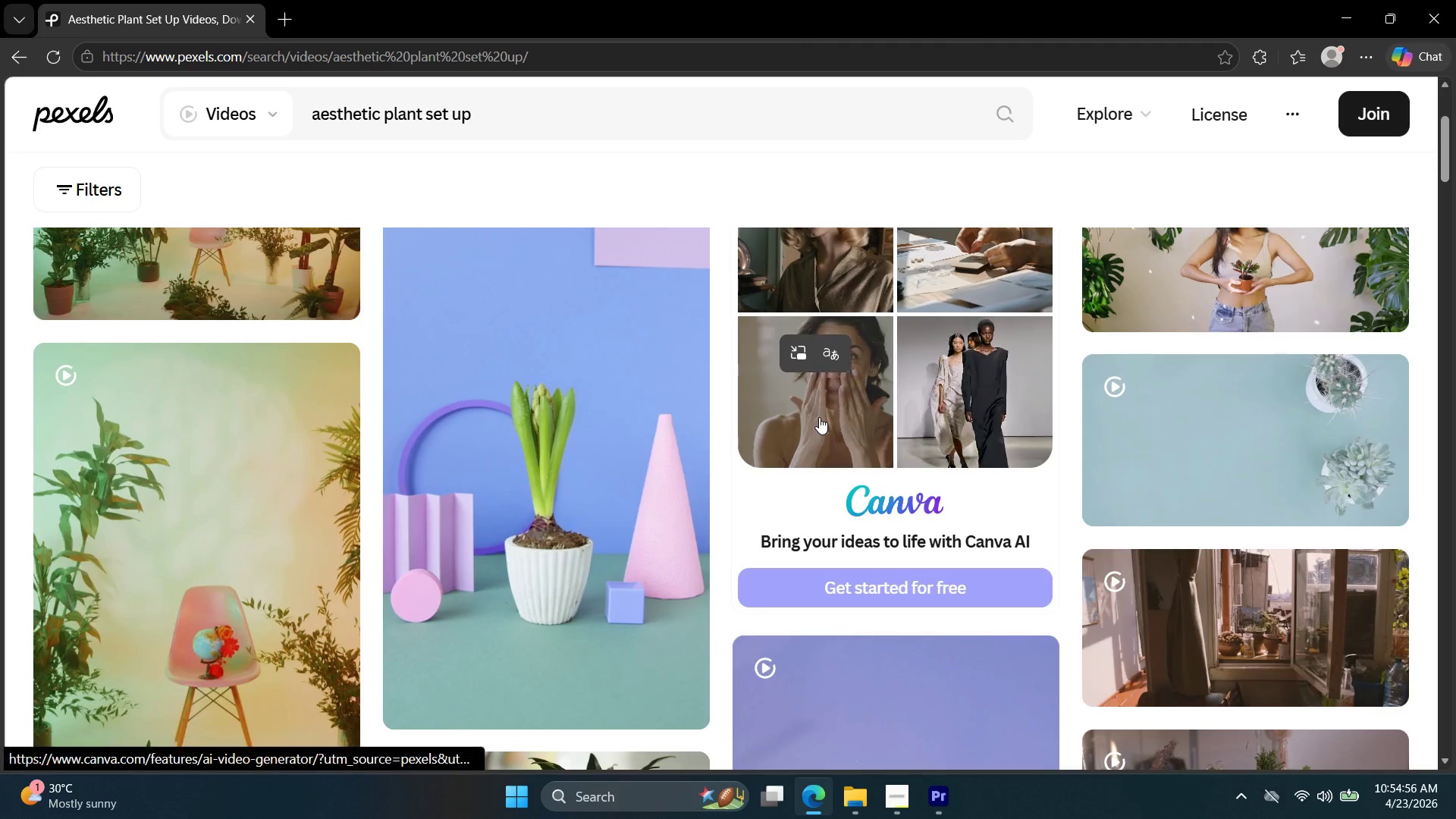 
scroll: coordinate [813, 434], scroll_direction: down, amount: 7.0
 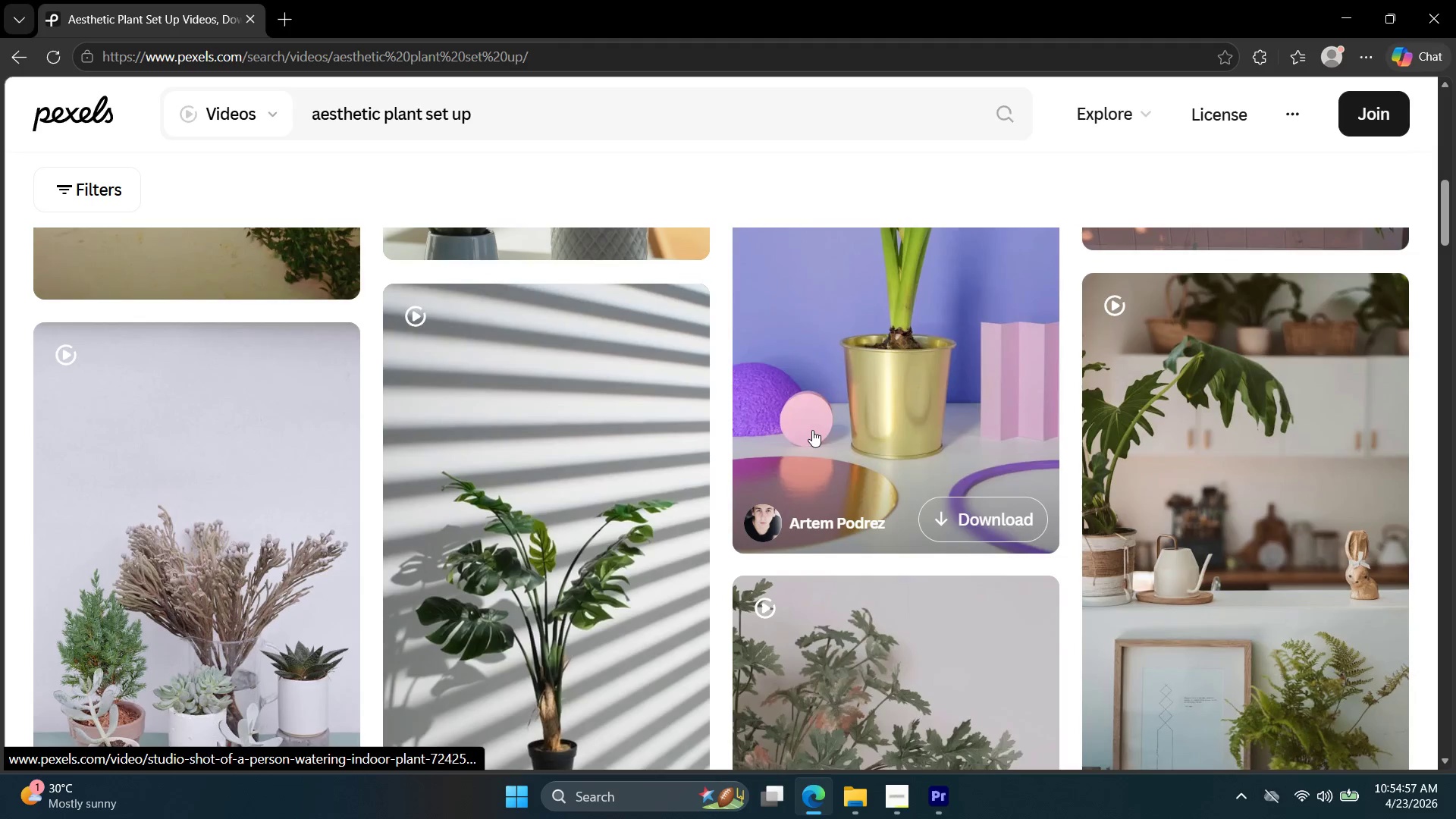 
scroll: coordinate [817, 431], scroll_direction: up, amount: 3.0
 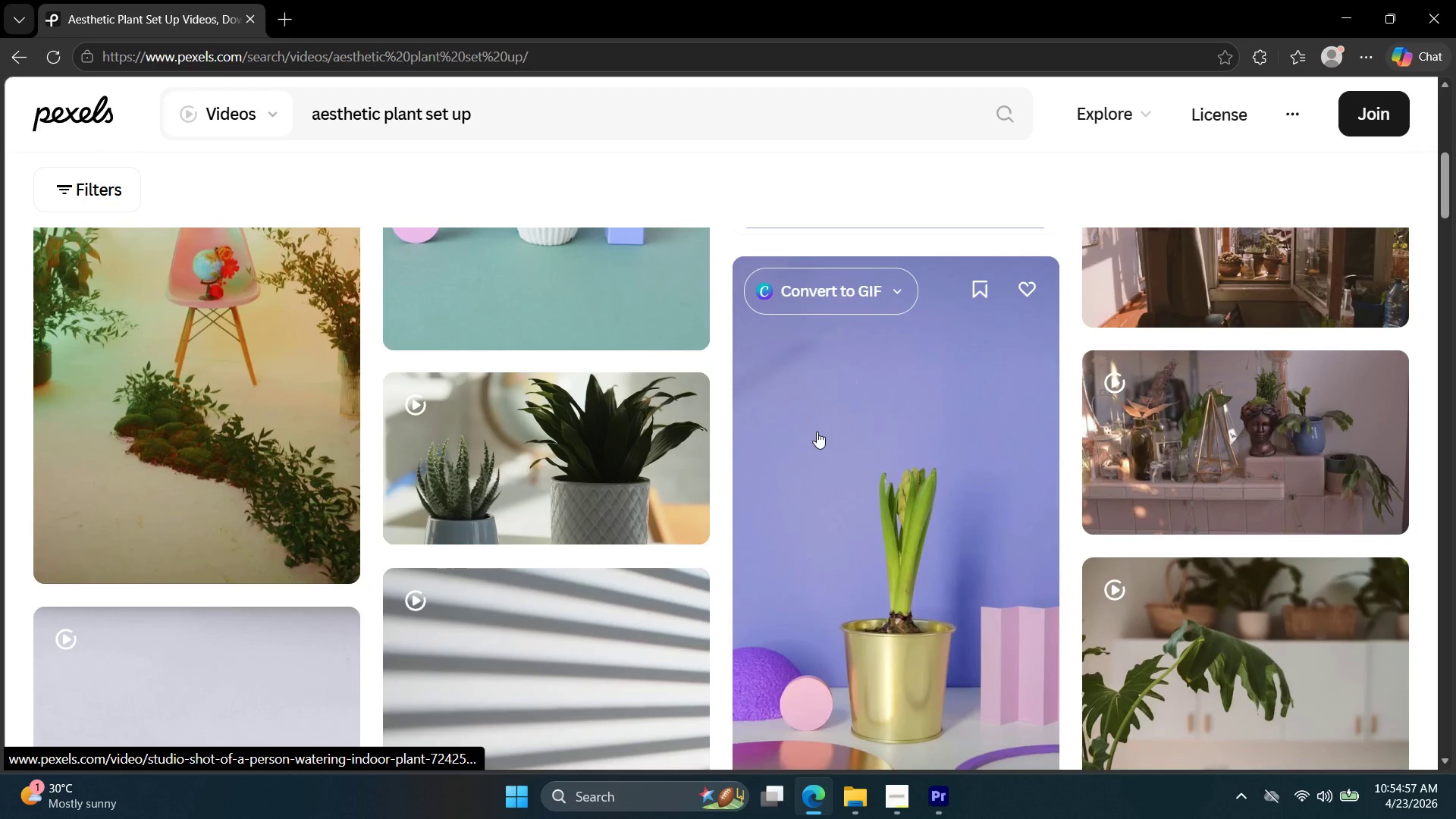 
scroll: coordinate [814, 437], scroll_direction: down, amount: 5.0
 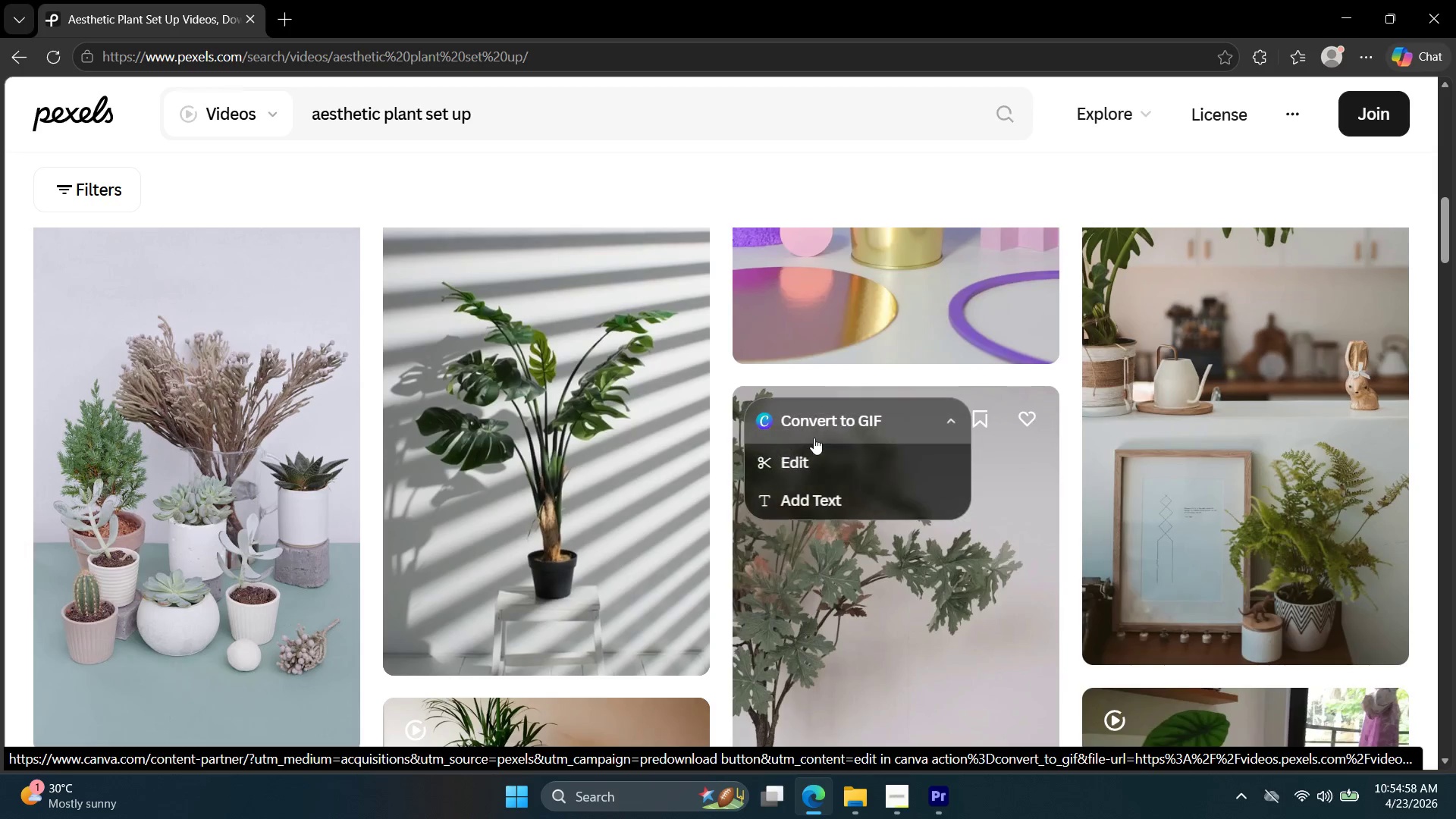 
scroll: coordinate [814, 438], scroll_direction: up, amount: 5.0
 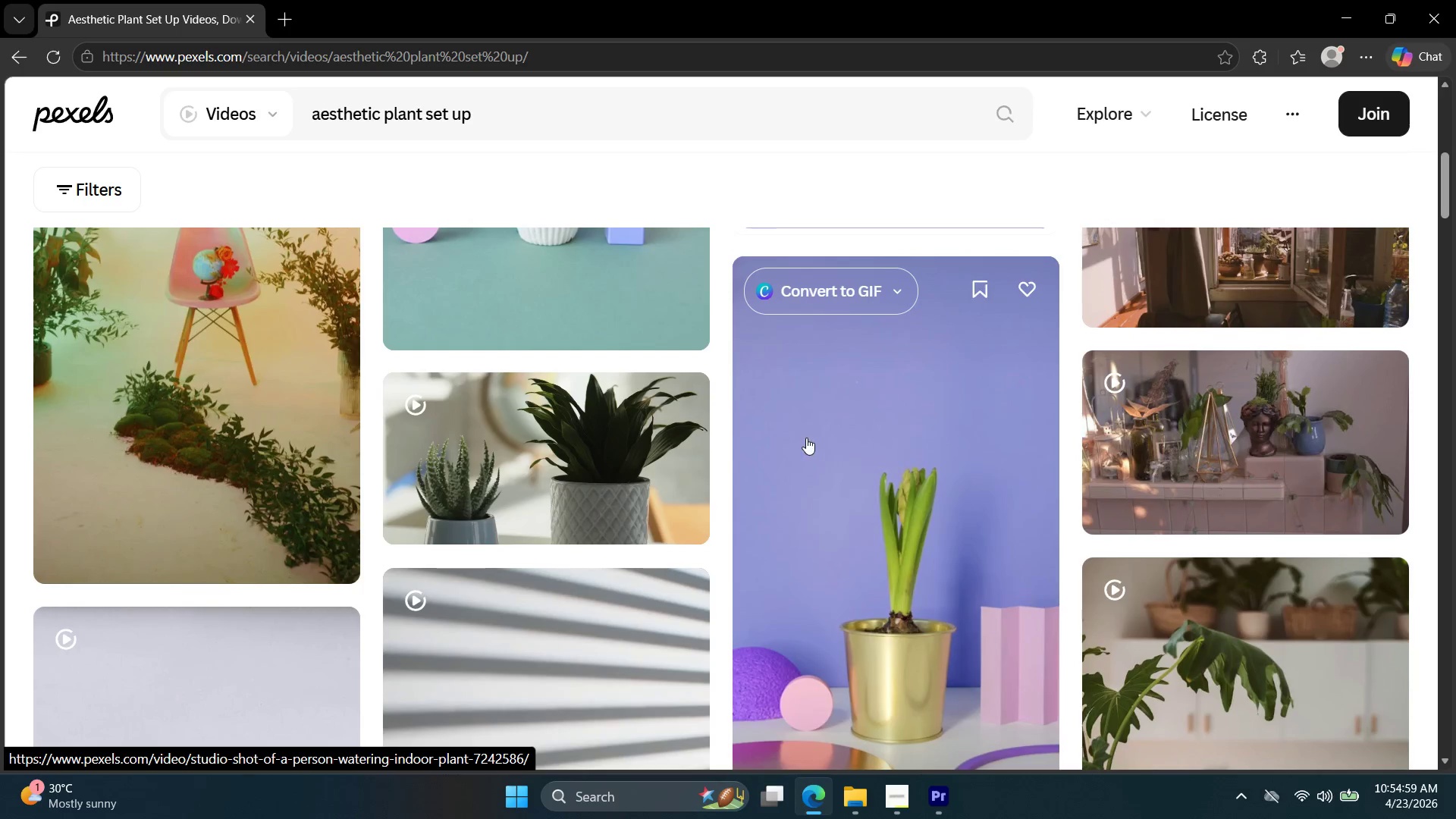 
scroll: coordinate [773, 484], scroll_direction: down, amount: 41.0
 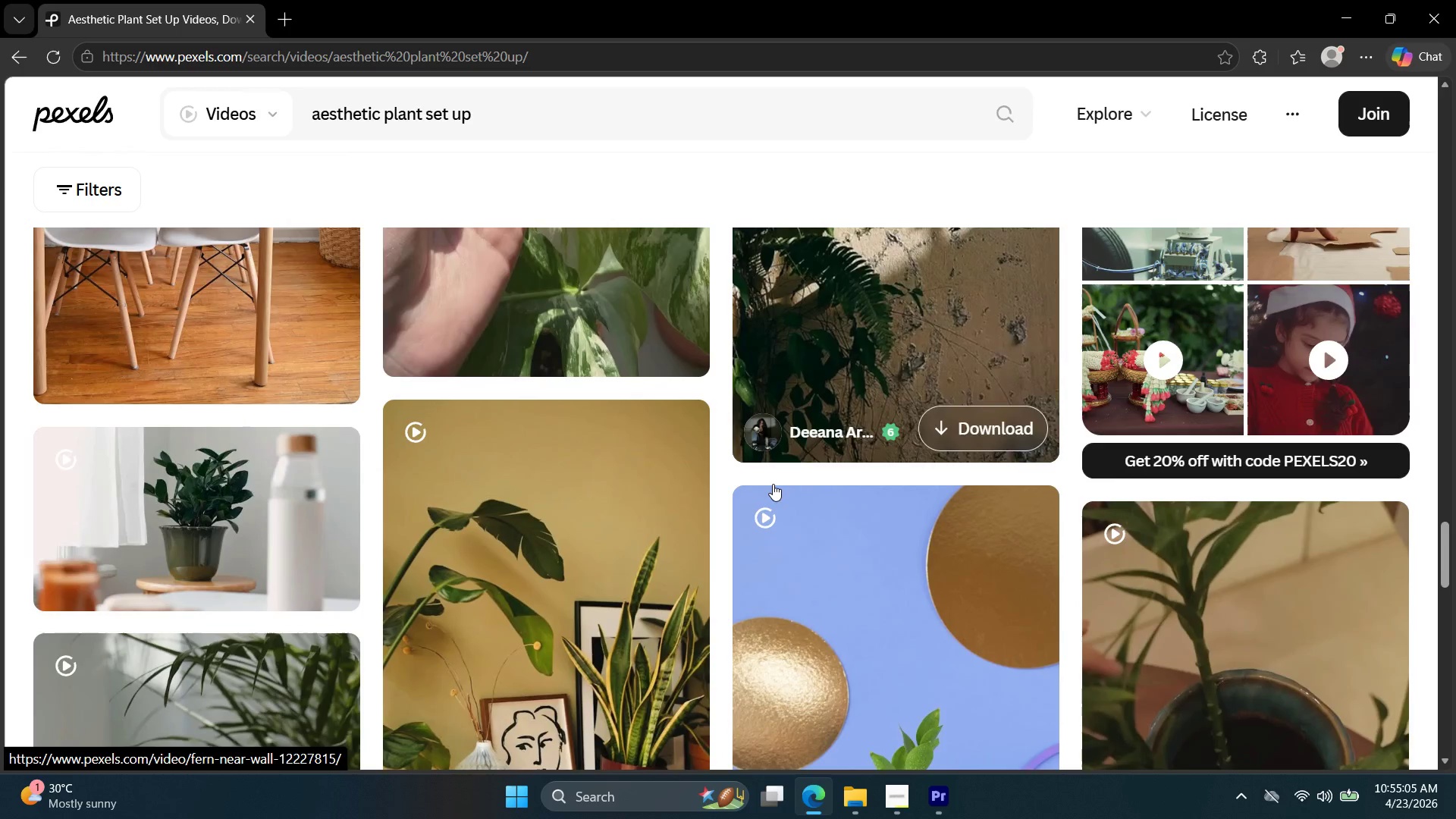 
scroll: coordinate [772, 485], scroll_direction: down, amount: 5.0
 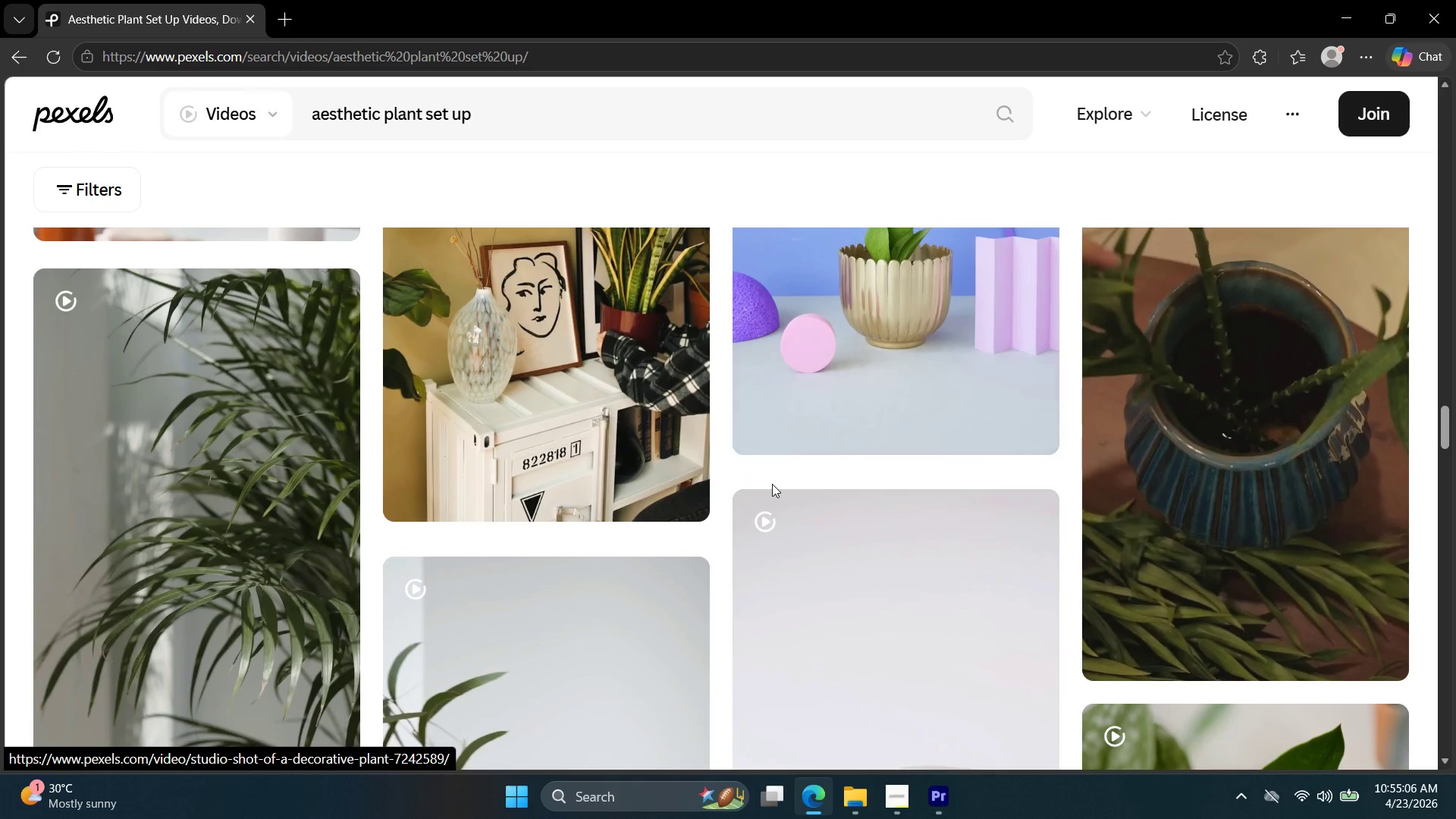 
scroll: coordinate [833, 440], scroll_direction: up, amount: 4.0
 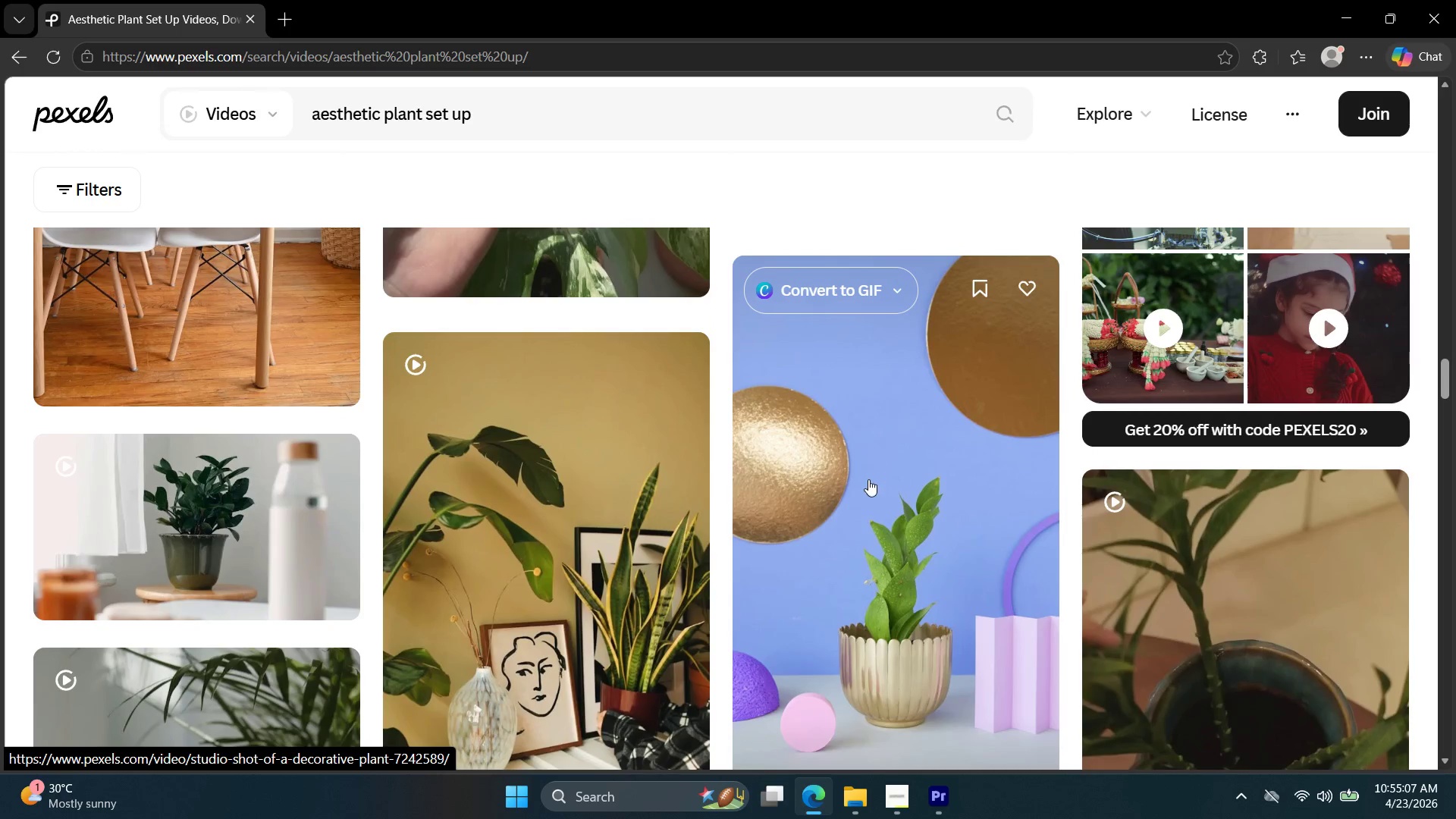 
left_click([868, 481])
 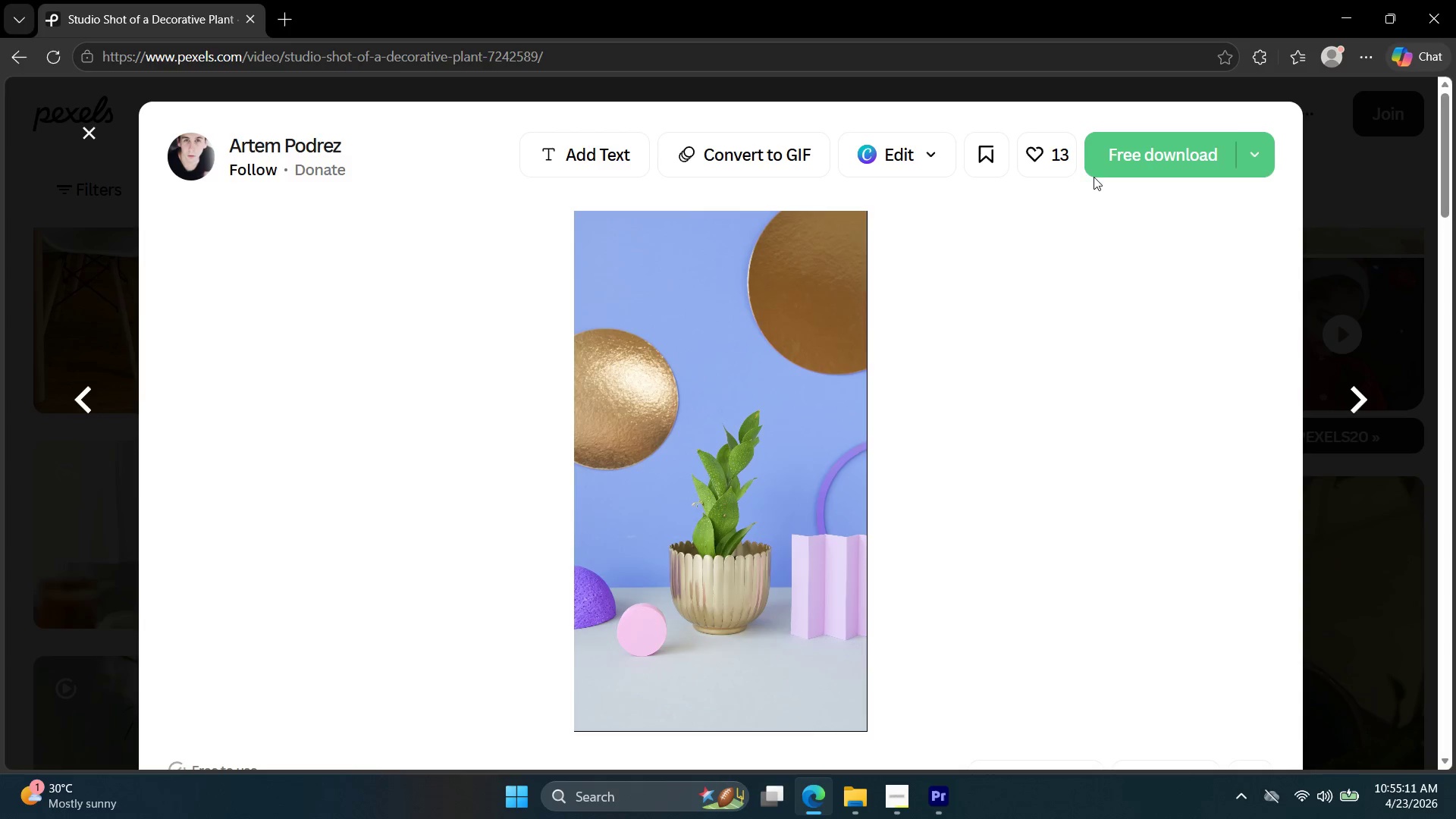 
key(Escape)
 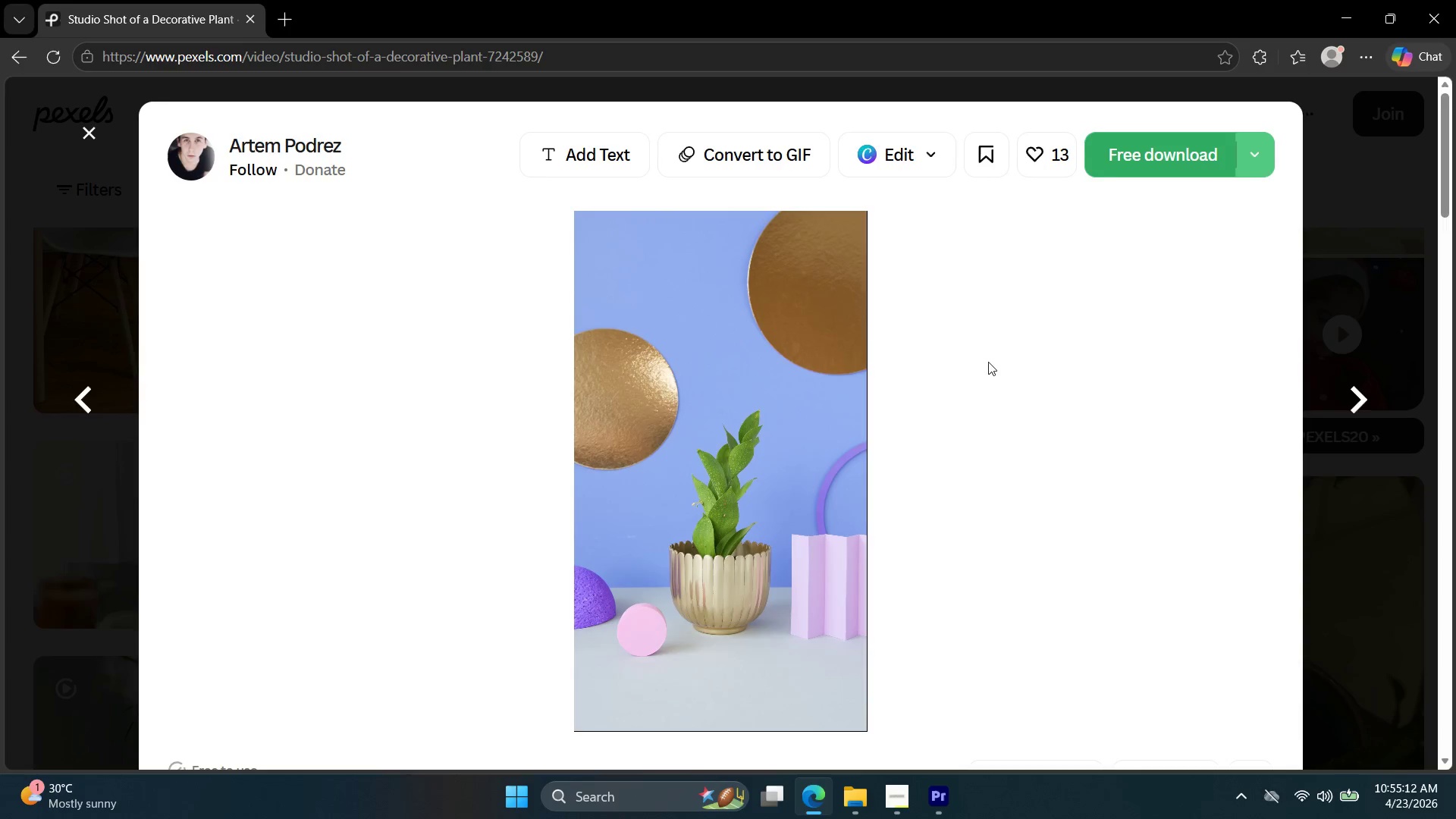 
scroll: coordinate [878, 404], scroll_direction: down, amount: 41.0
 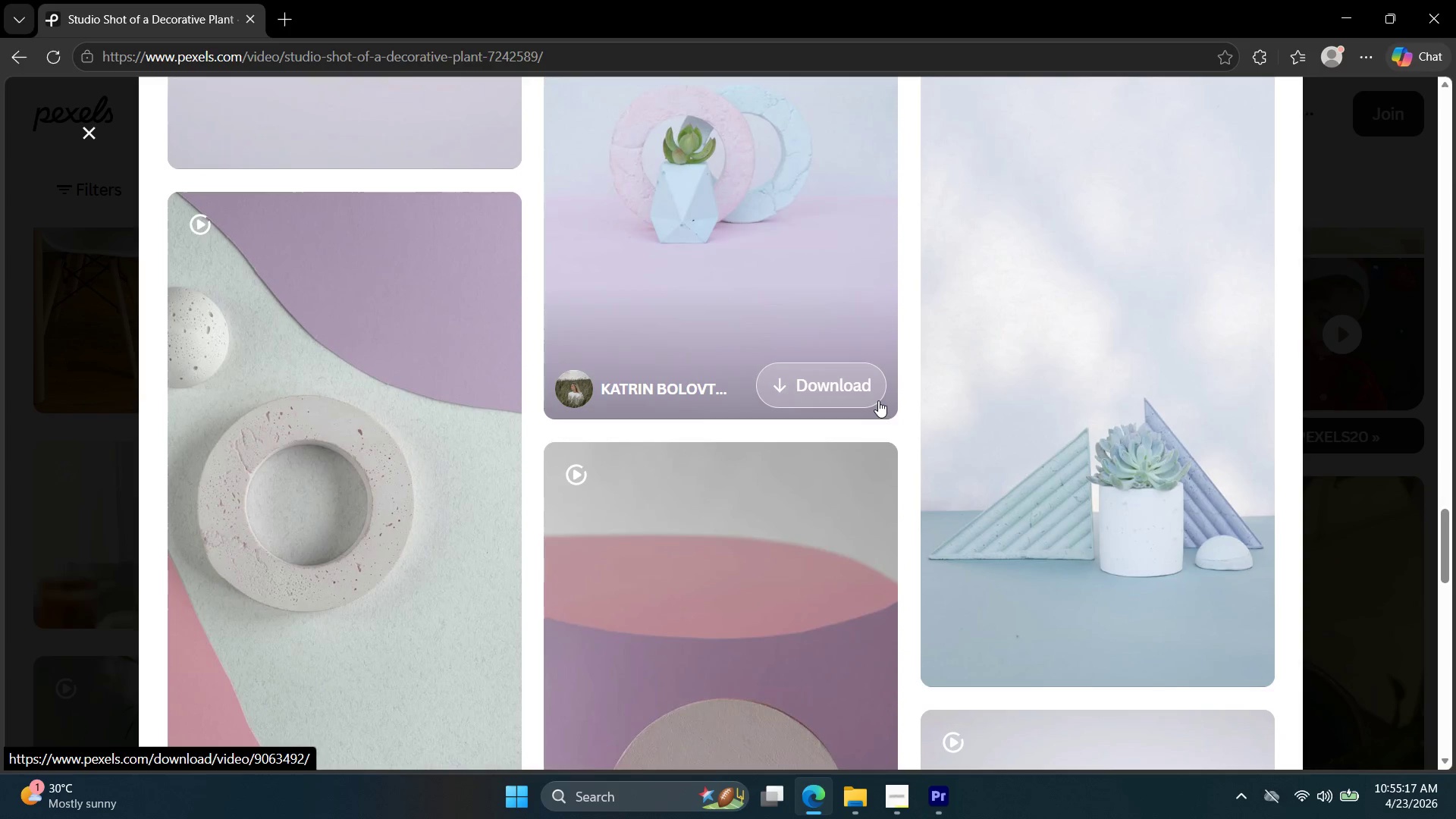 
scroll: coordinate [871, 405], scroll_direction: down, amount: 26.0
 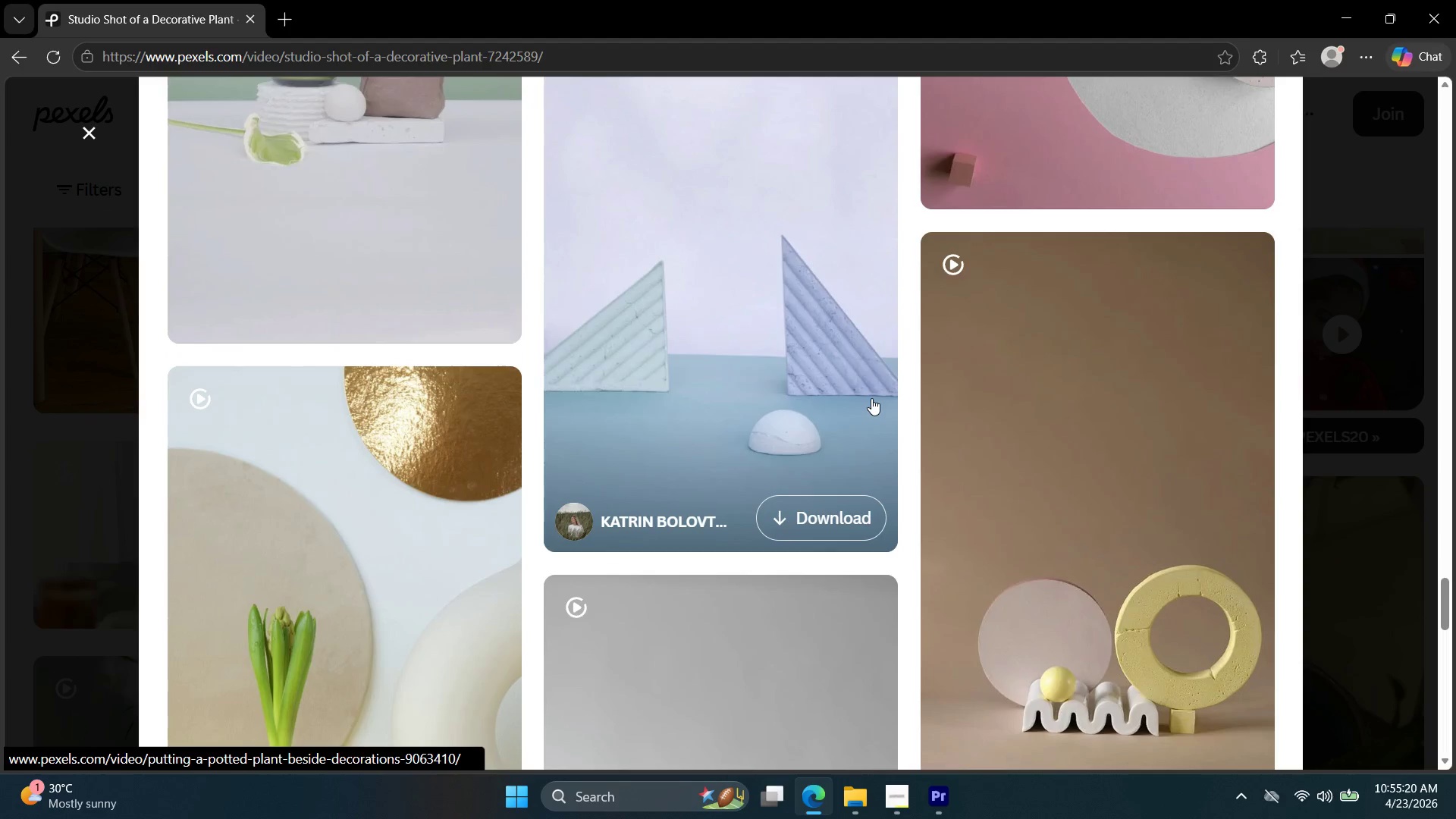 
key(Escape)
 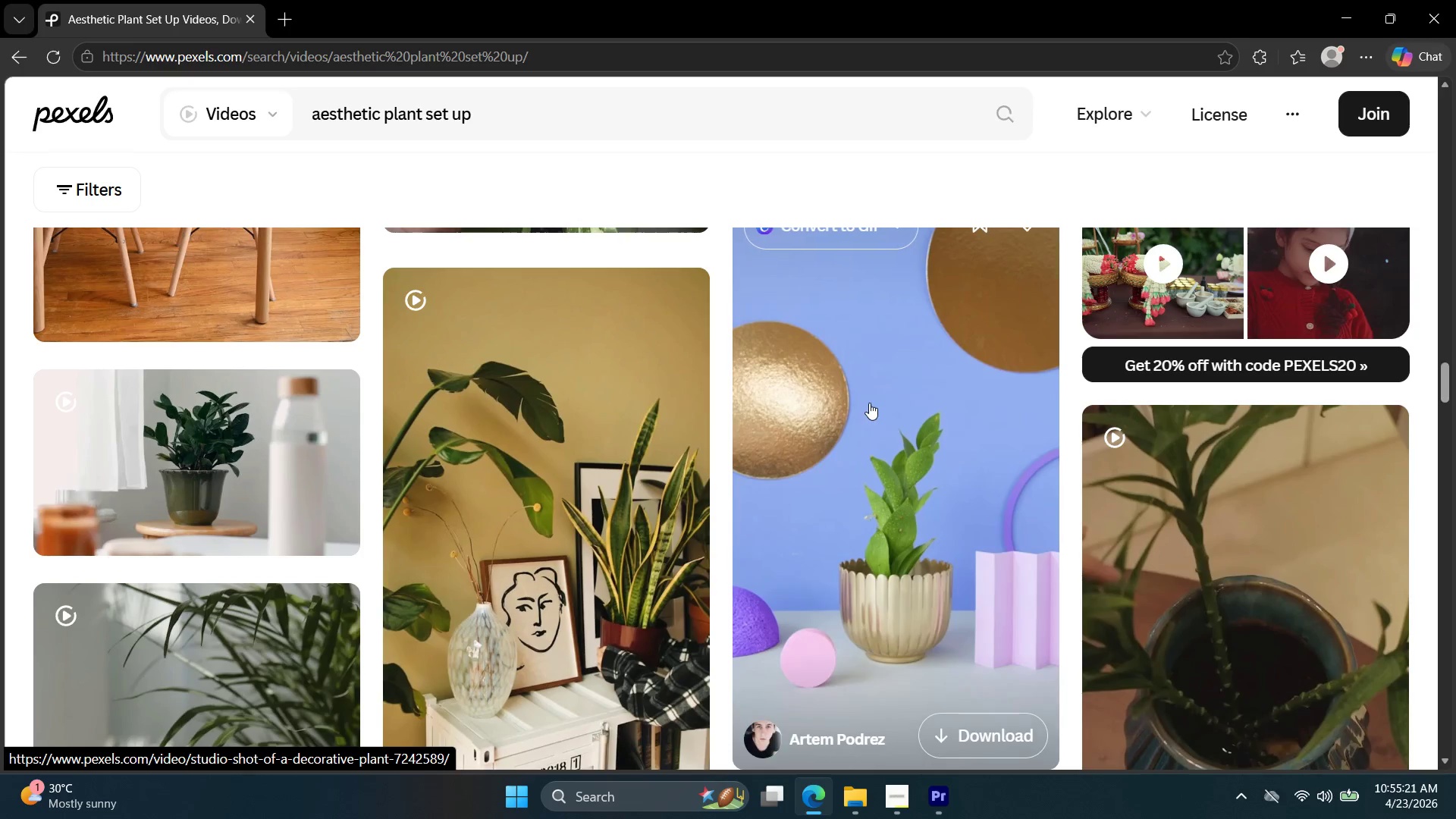 
scroll: coordinate [866, 410], scroll_direction: down, amount: 5.0
 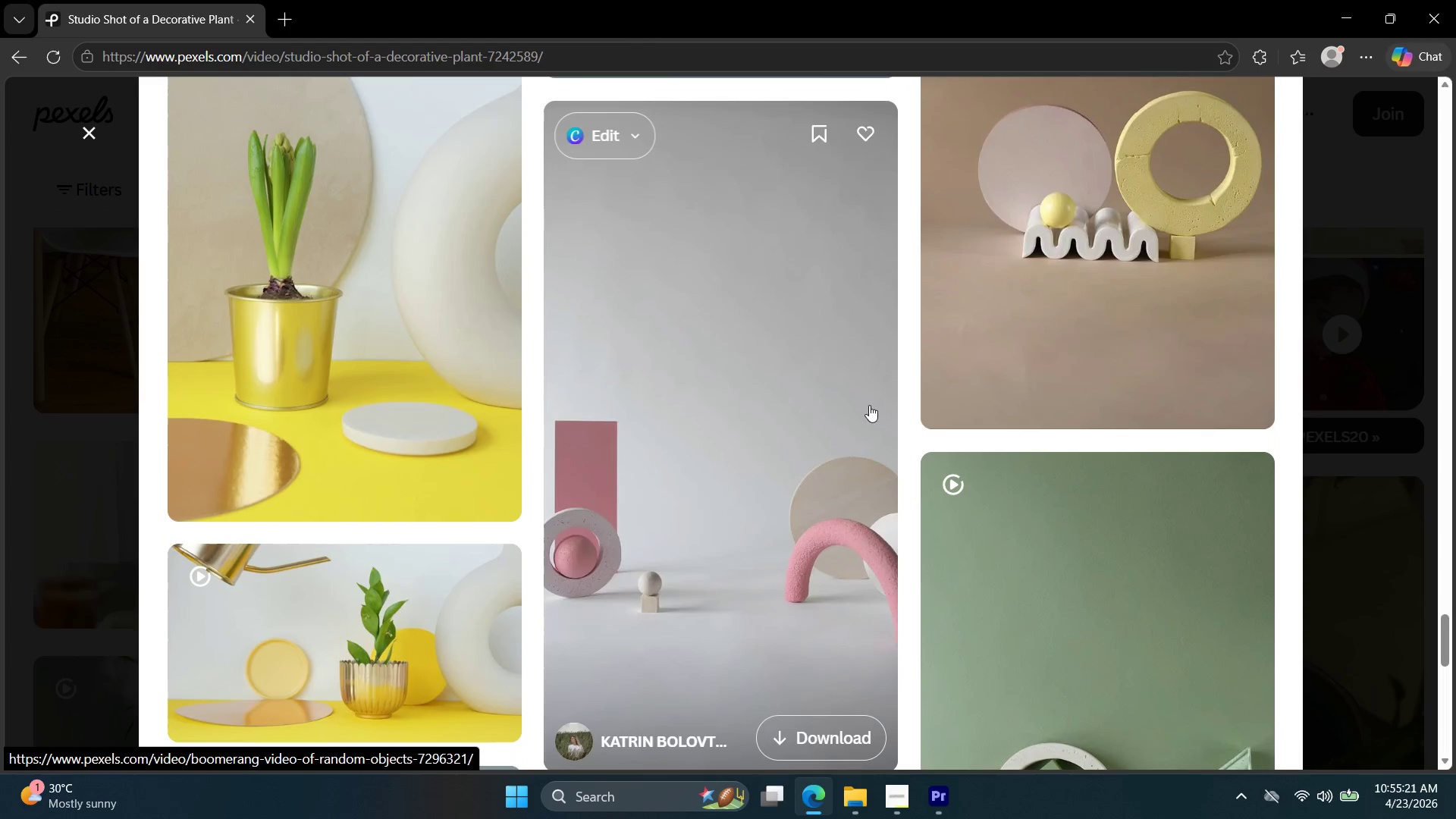 
key(Escape)
 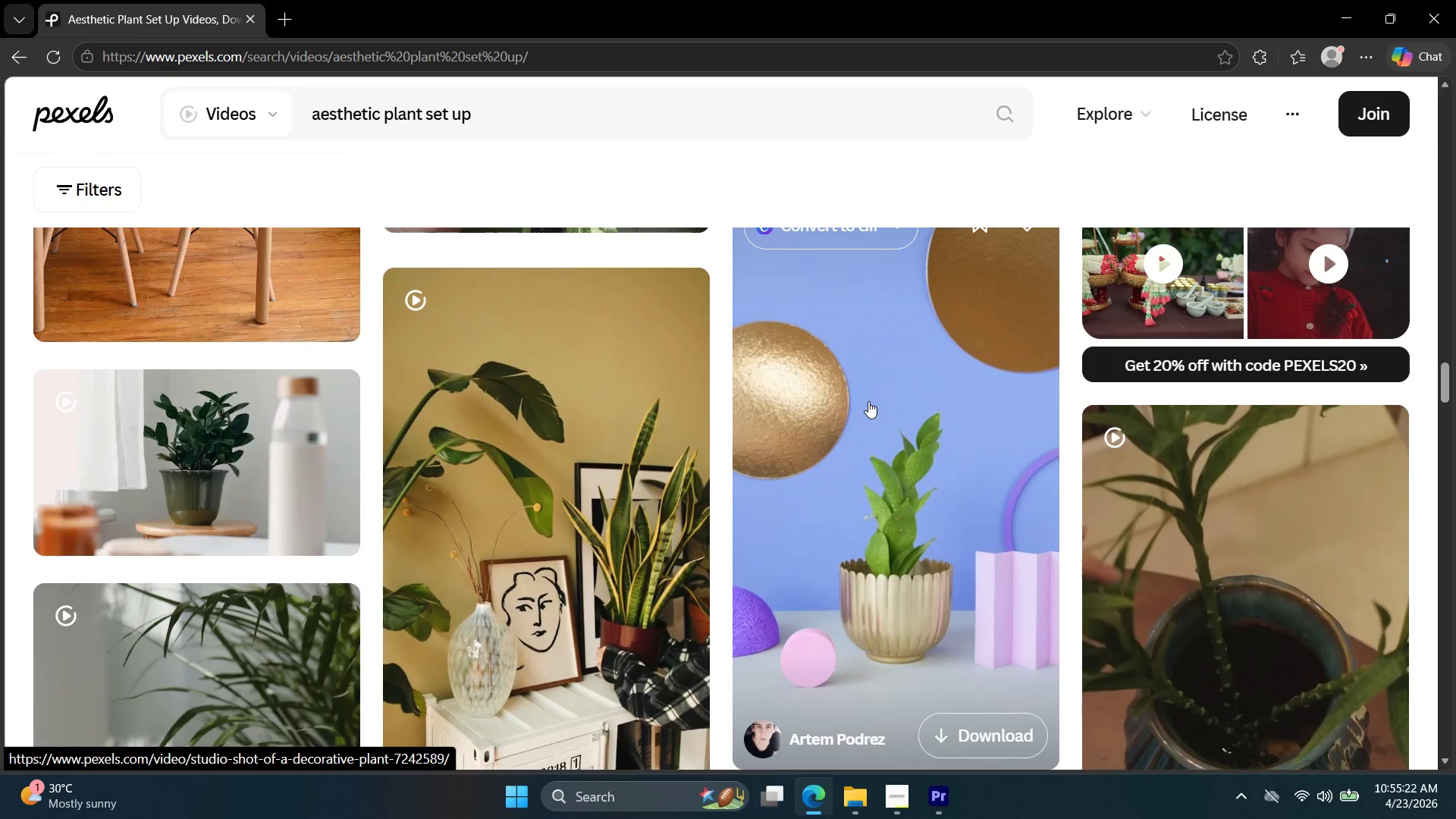 
scroll: coordinate [833, 461], scroll_direction: down, amount: 26.0